 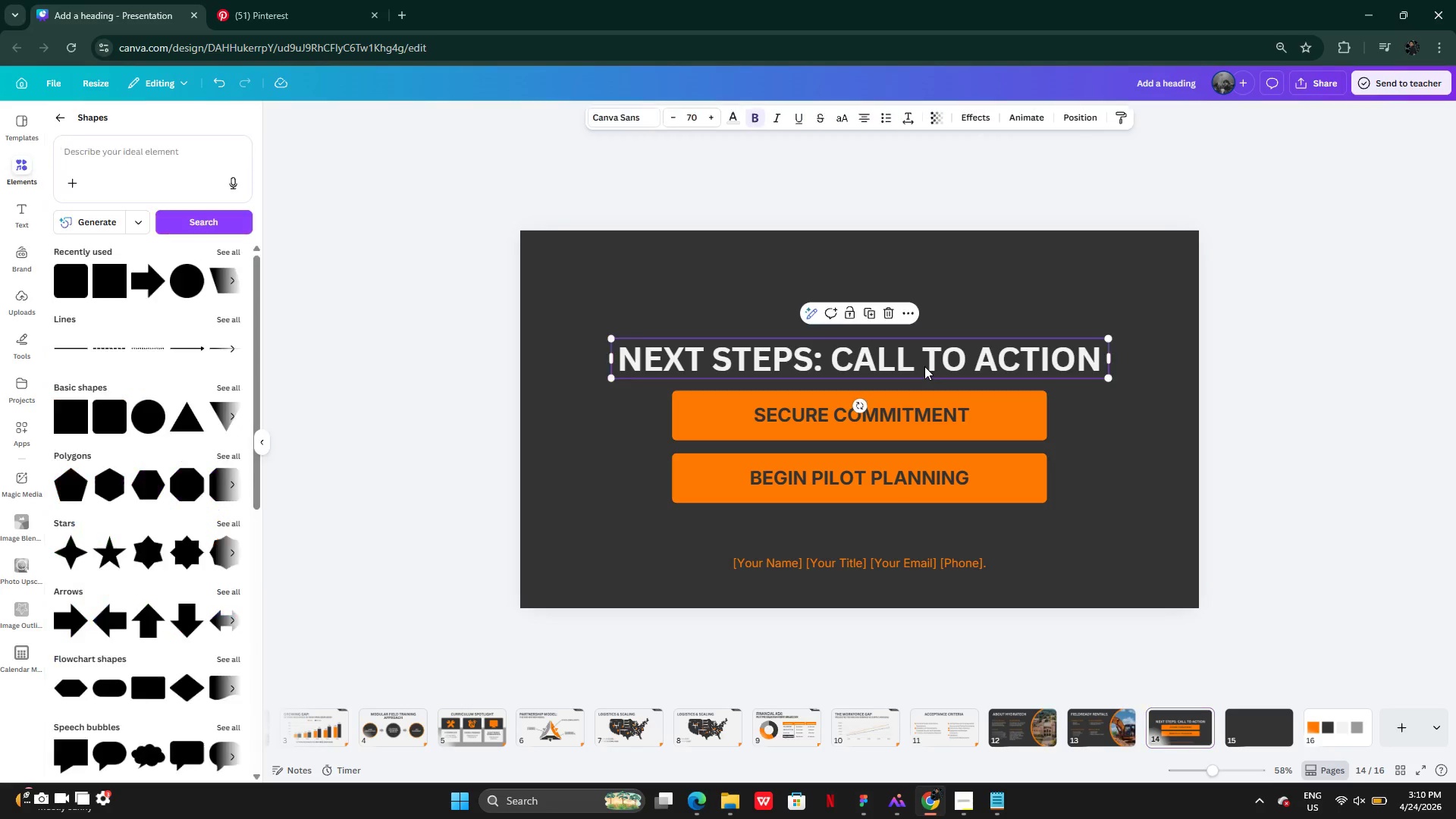 
key(Control+C)
 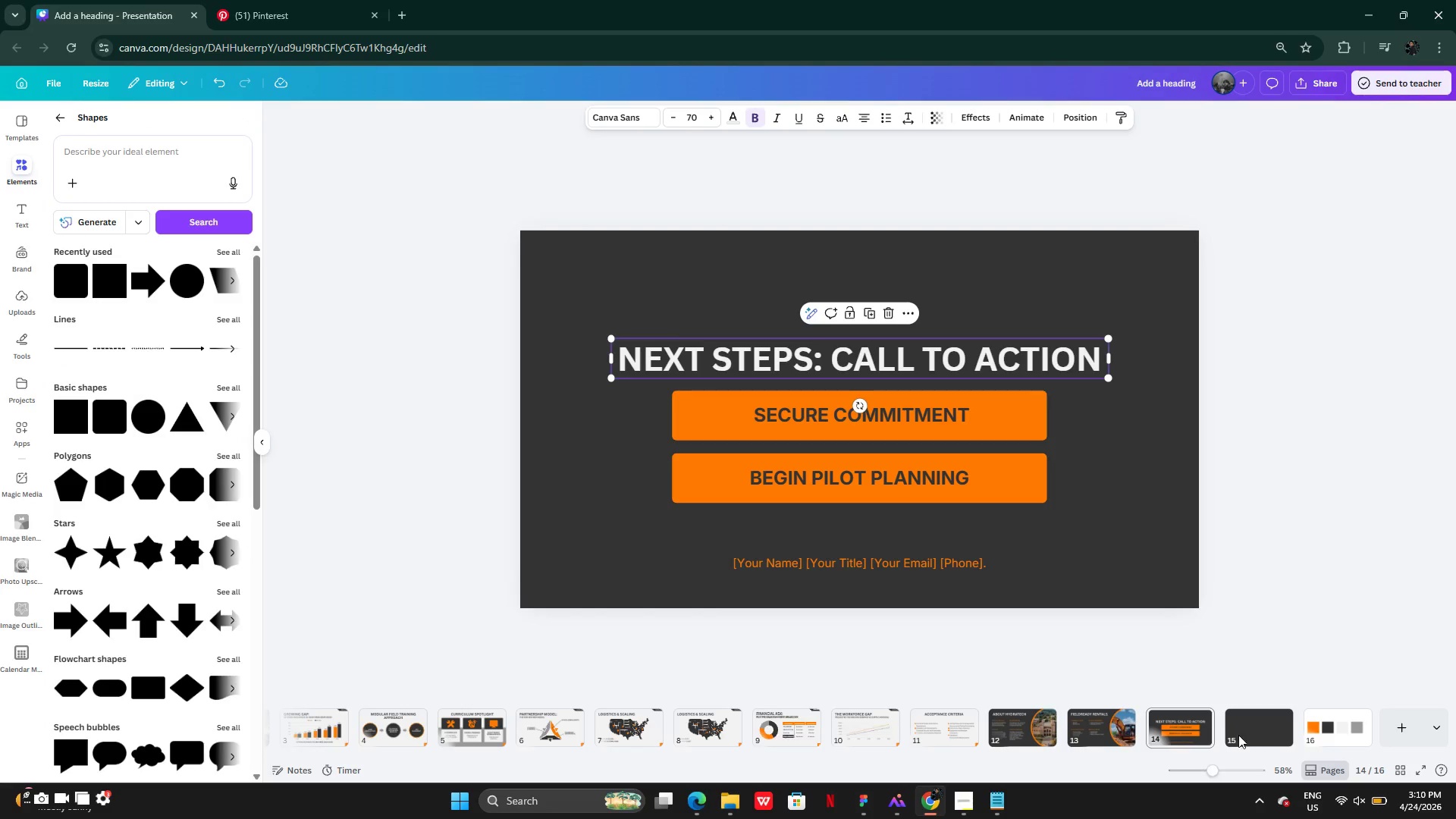 
left_click([1255, 731])
 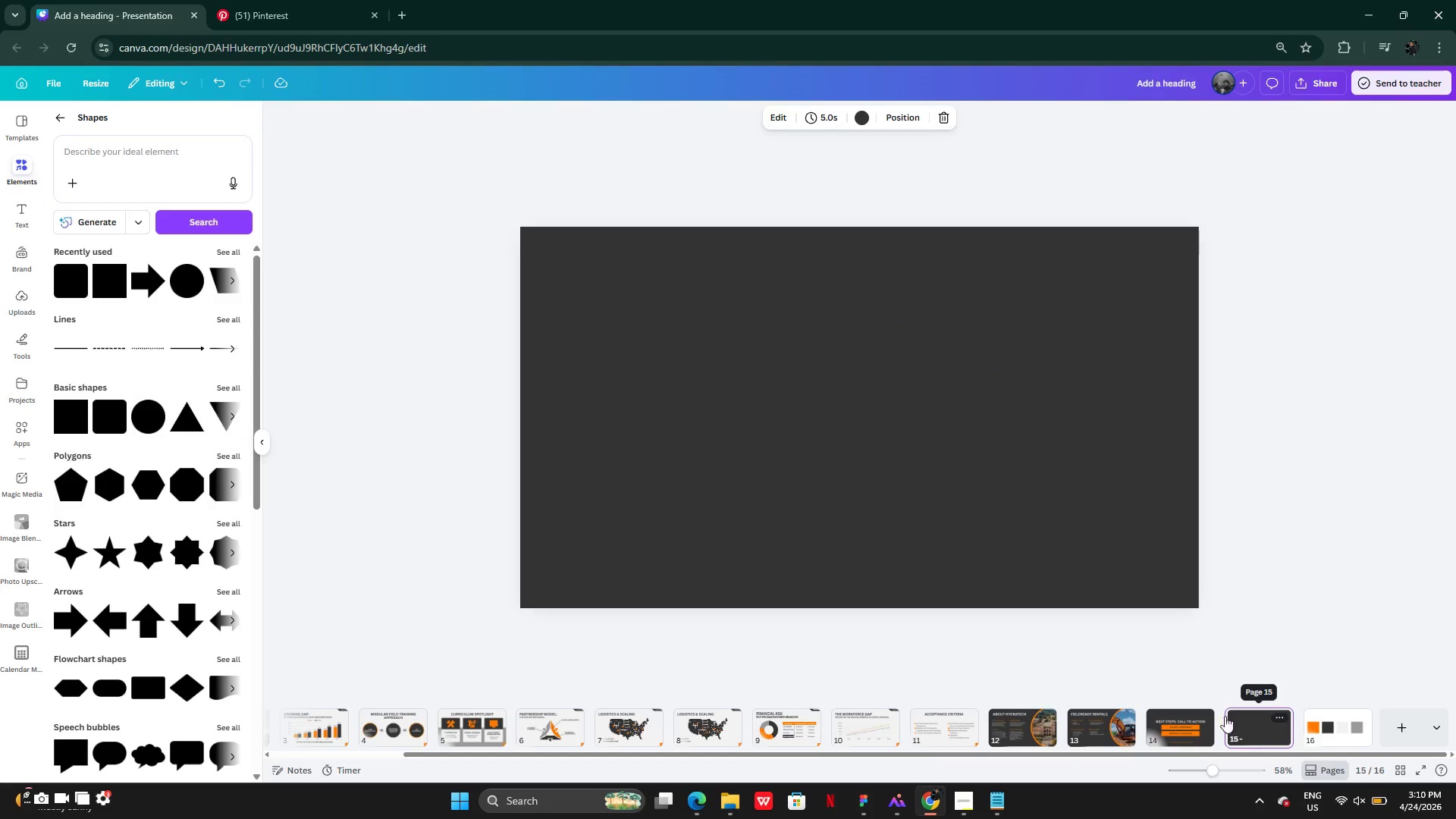 
key(Control+V)
 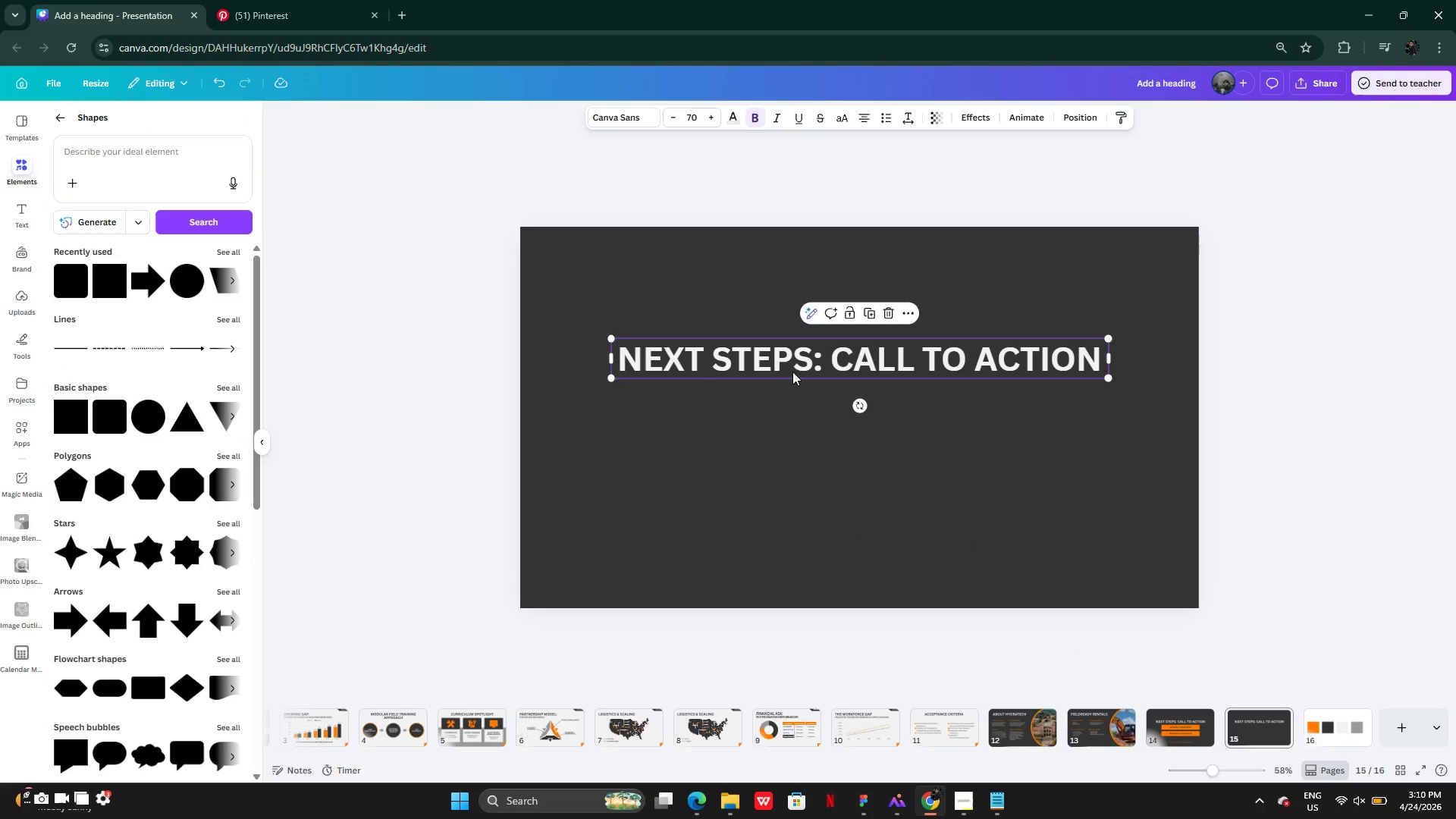 
double_click([802, 357])
 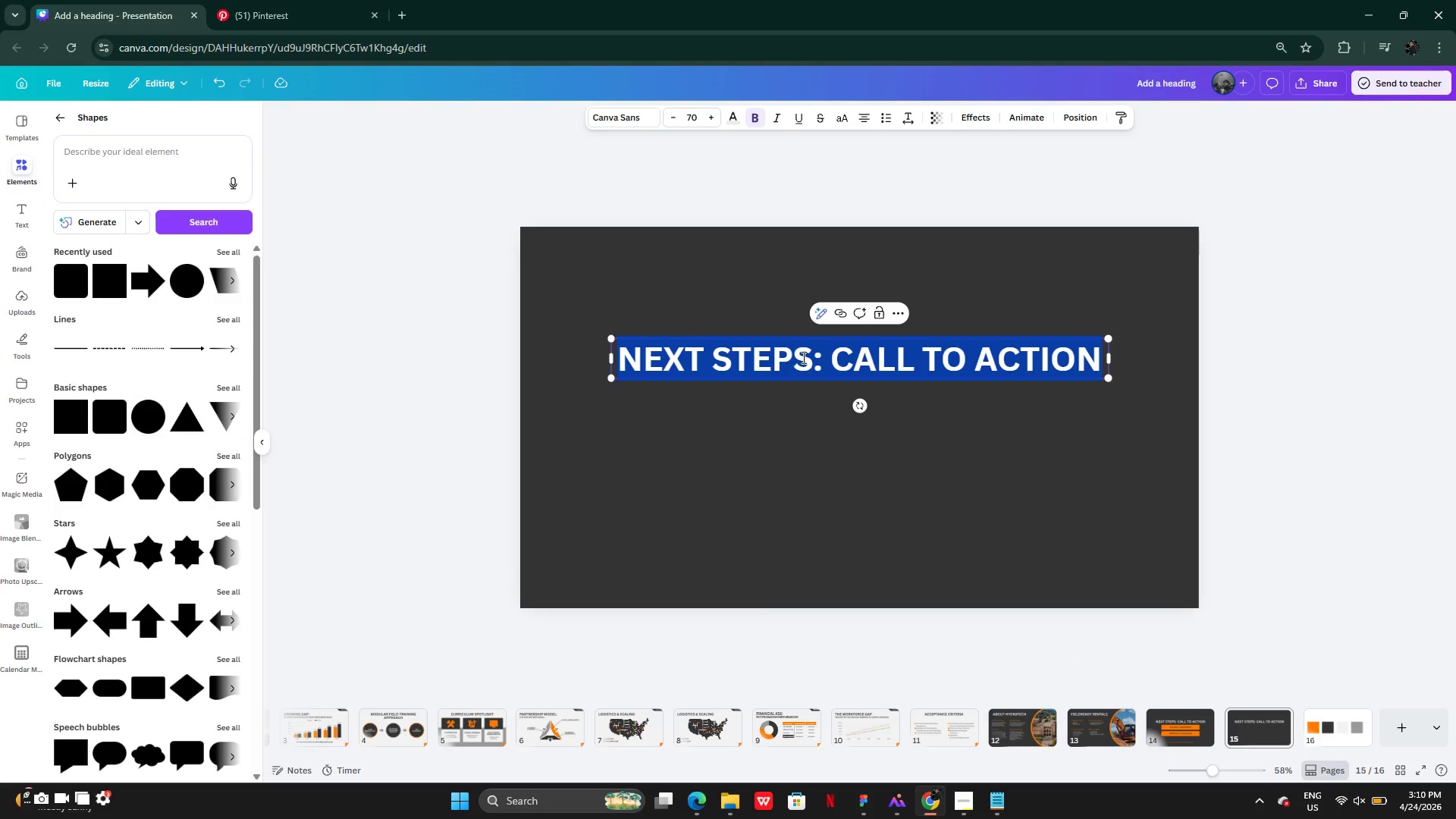 
type(THANK YPU)
key(Backspace)
key(Backspace)
type(Y)
key(Backspace)
type(OU)
 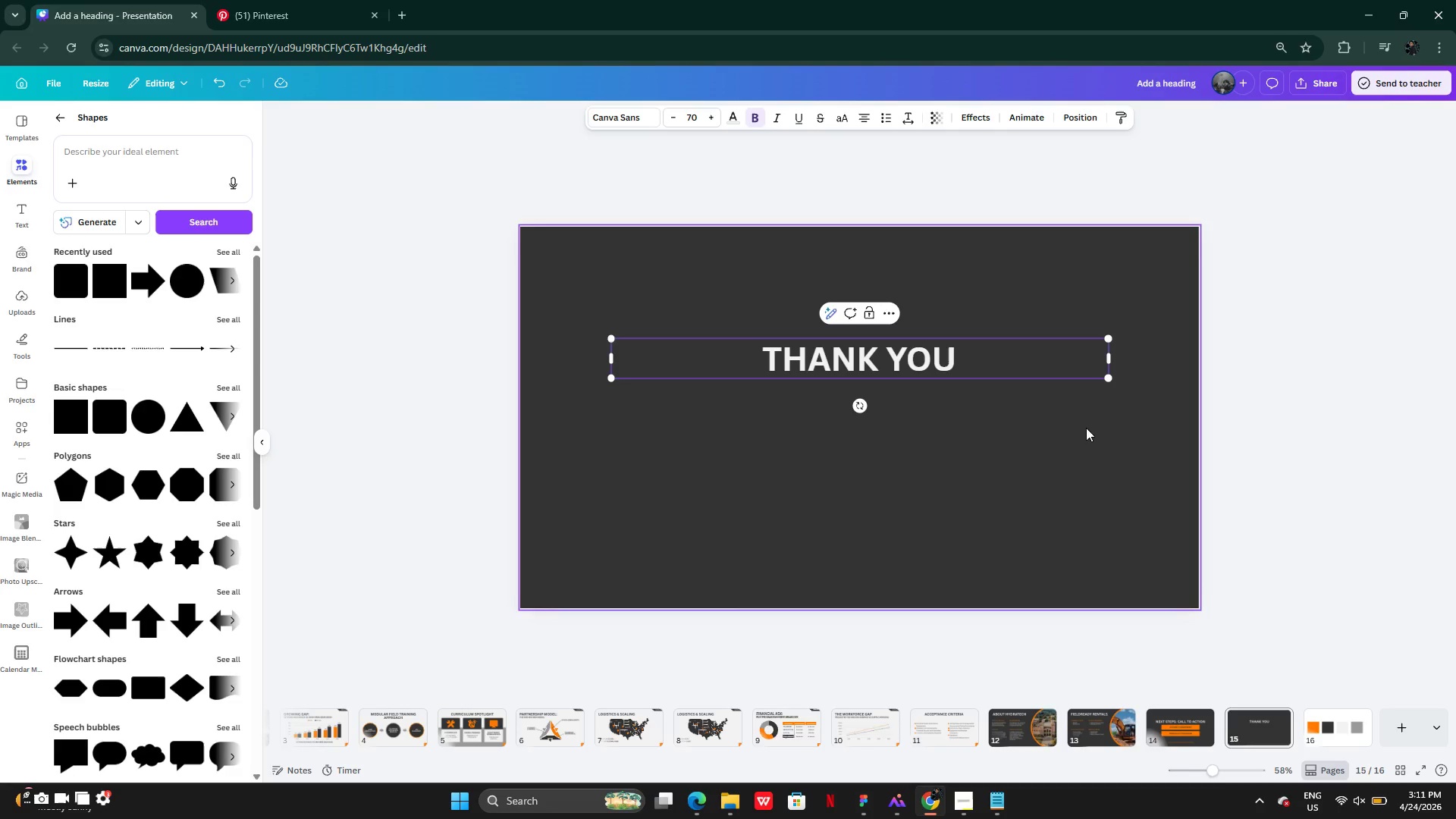 
left_click_drag(start_coordinate=[1116, 356], to_coordinate=[875, 352])
 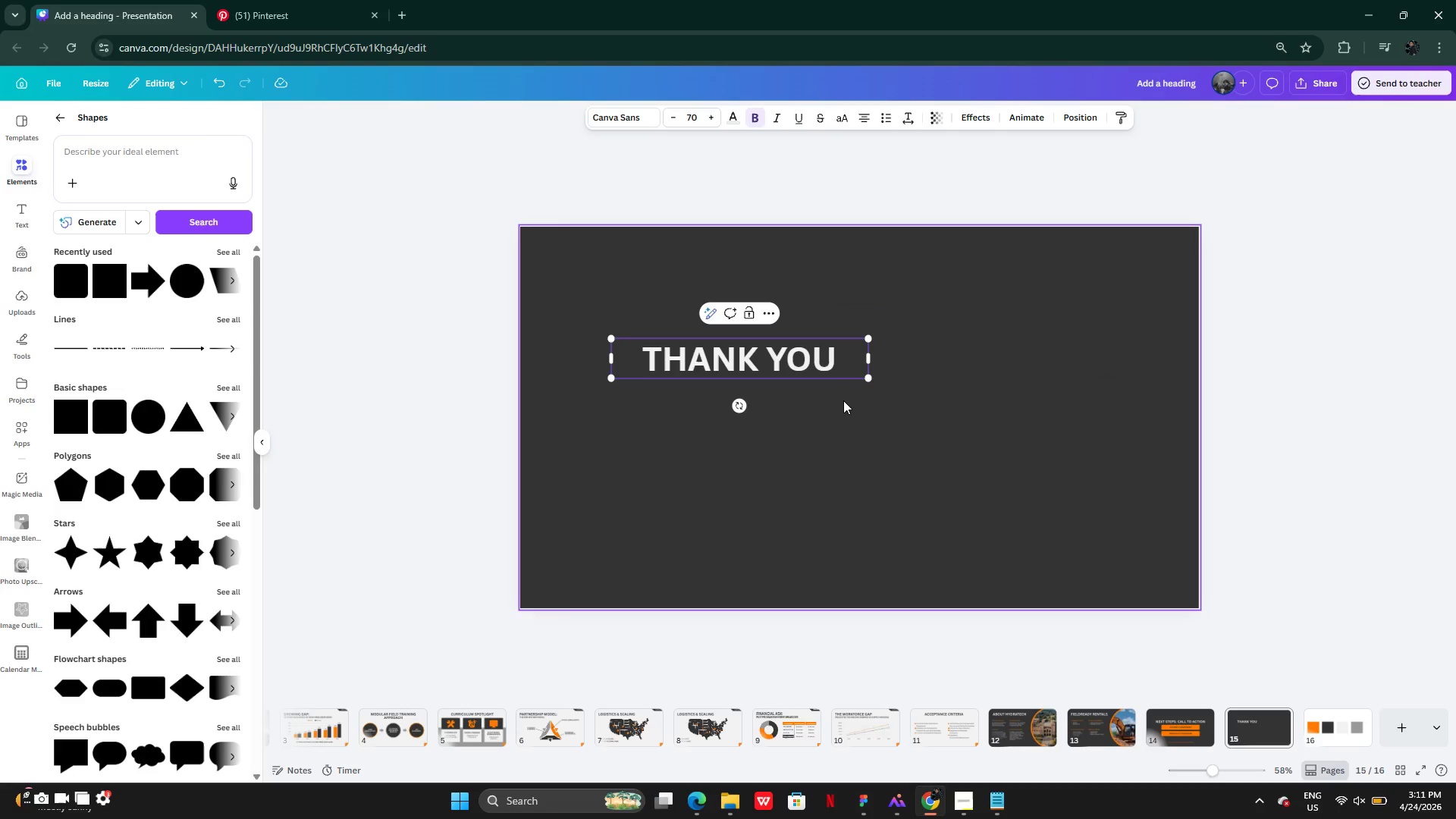 
key(Shift+1)
 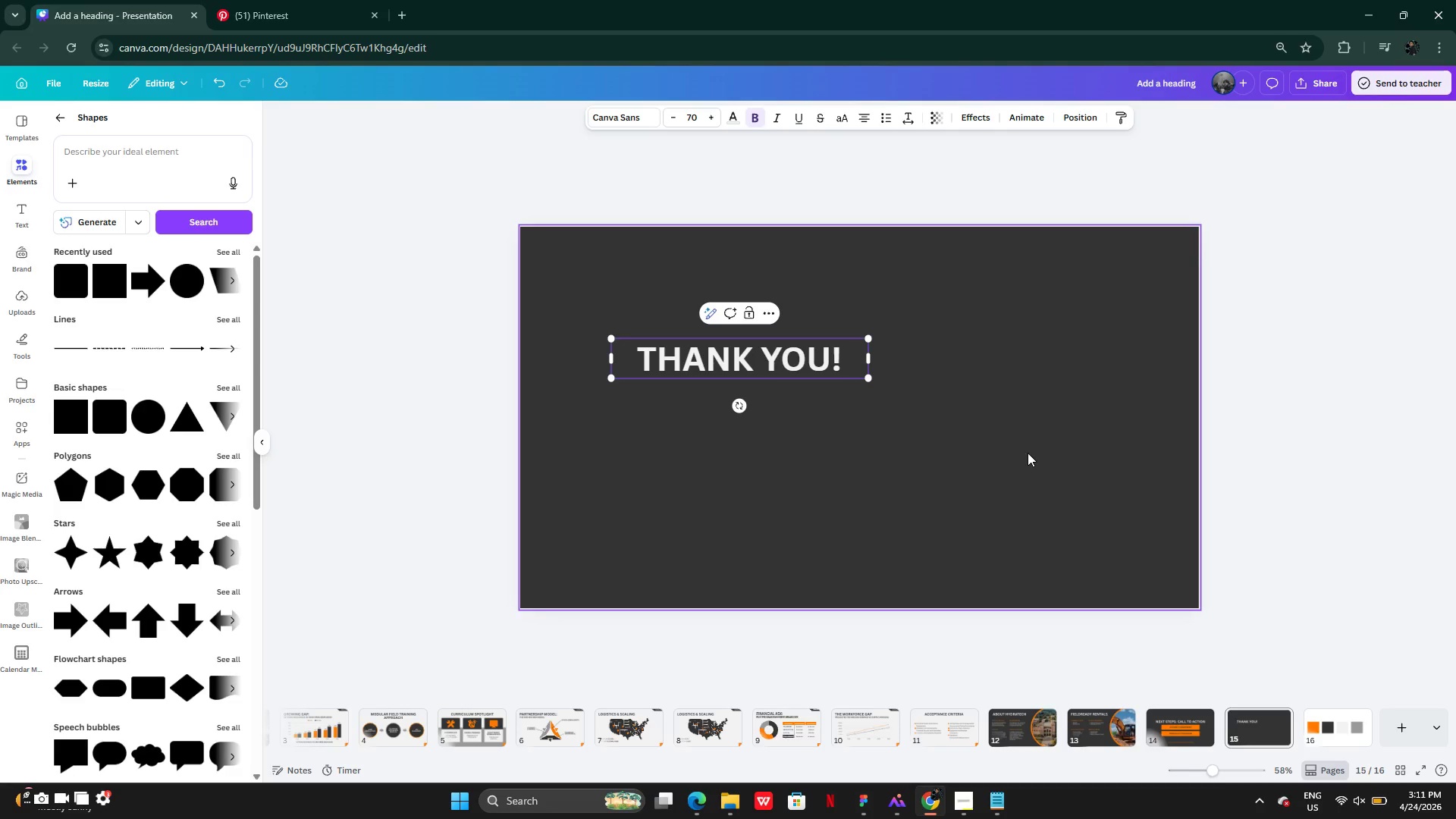 
left_click([1026, 463])
 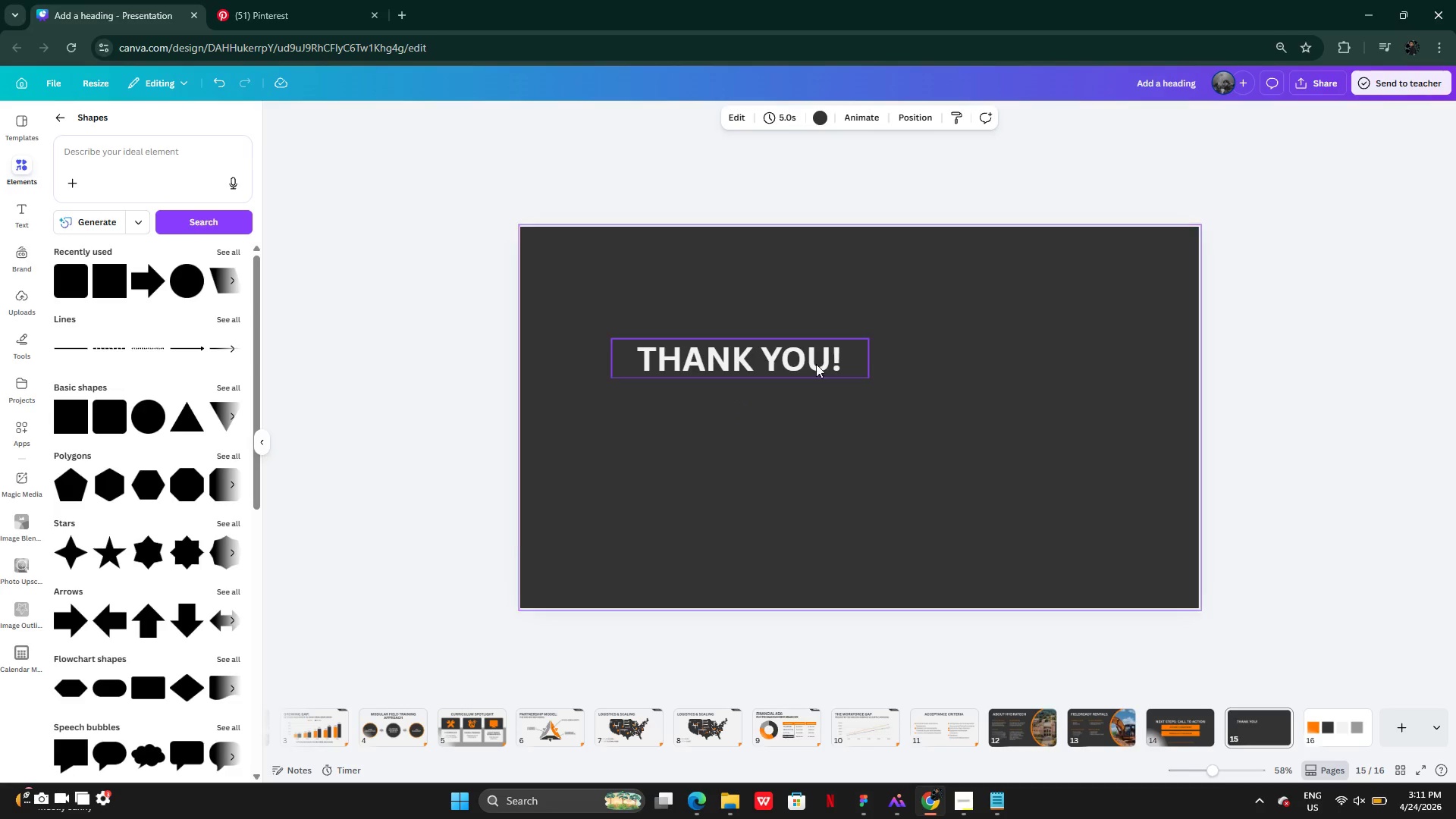 
left_click([808, 359])
 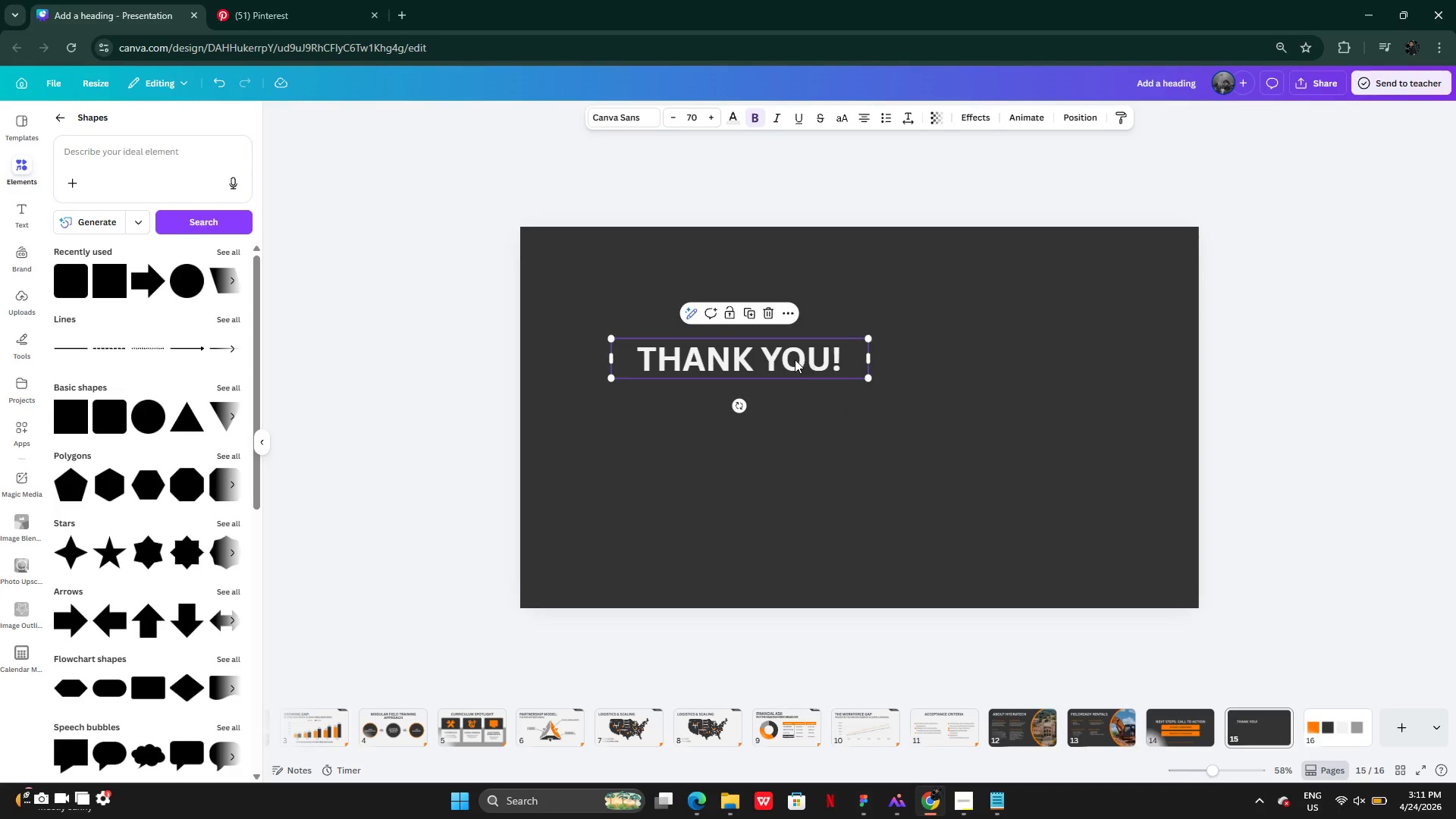 
left_click_drag(start_coordinate=[795, 359], to_coordinate=[912, 417])
 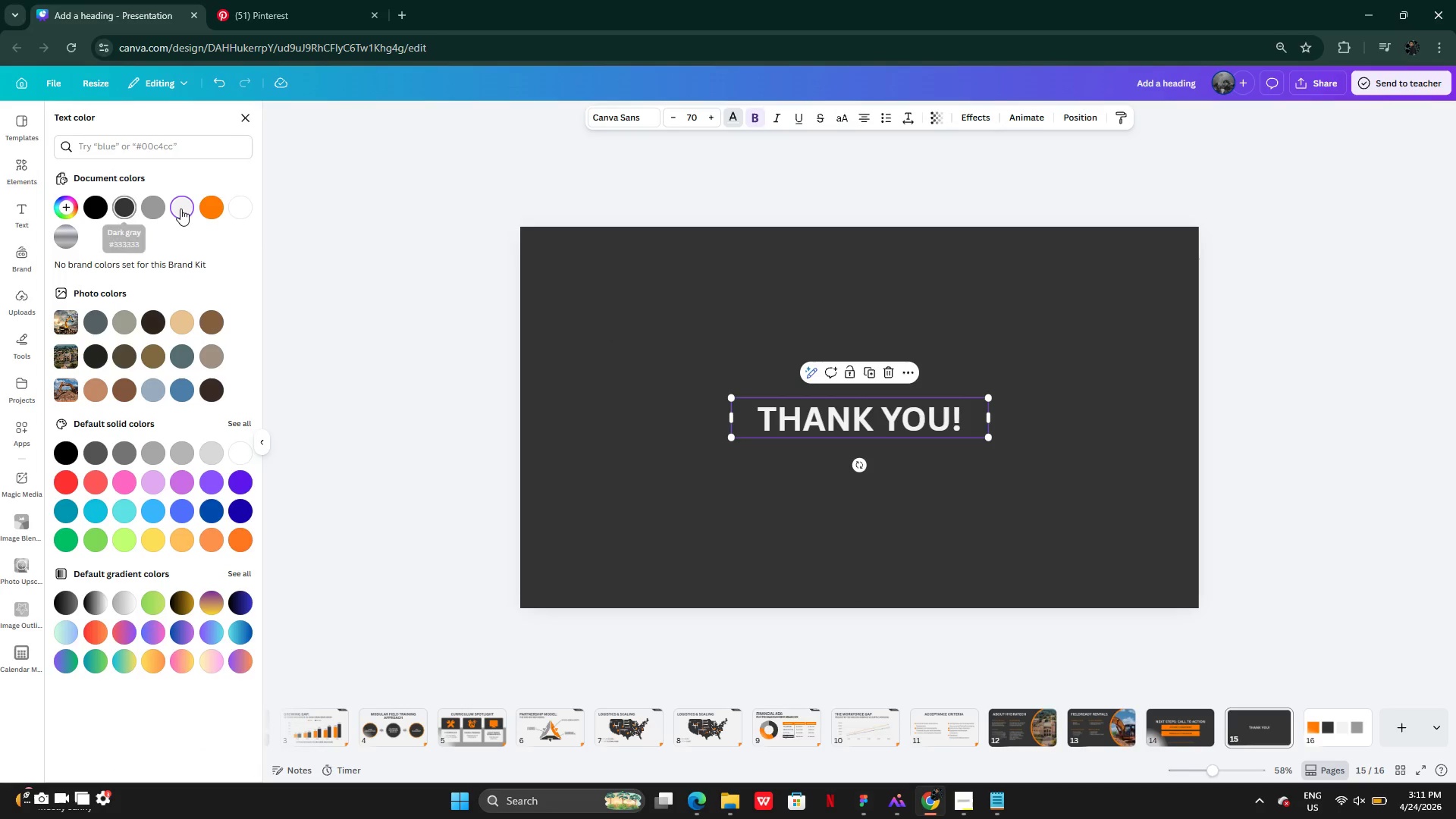 
left_click([211, 206])
 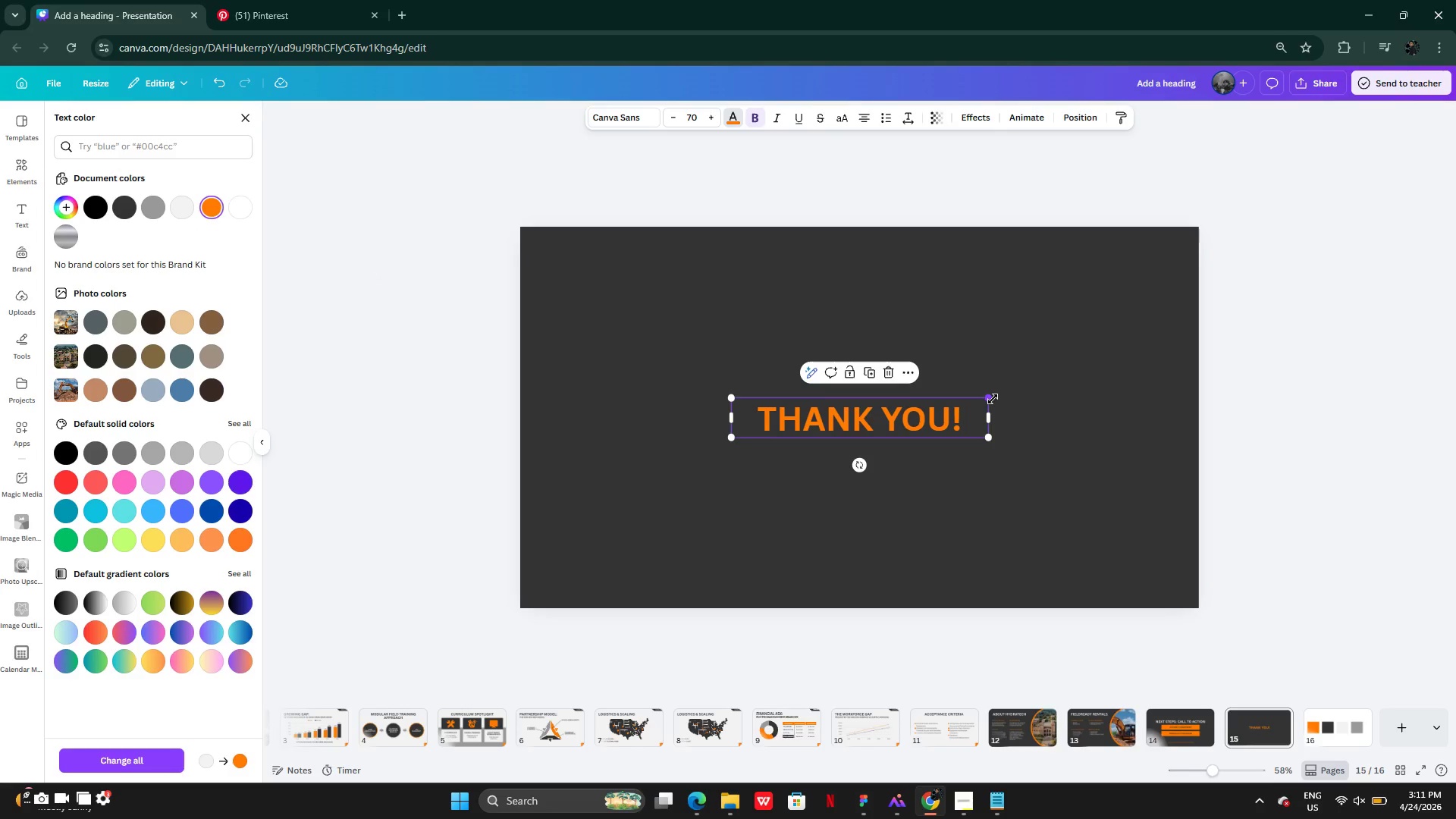 
left_click([1065, 406])
 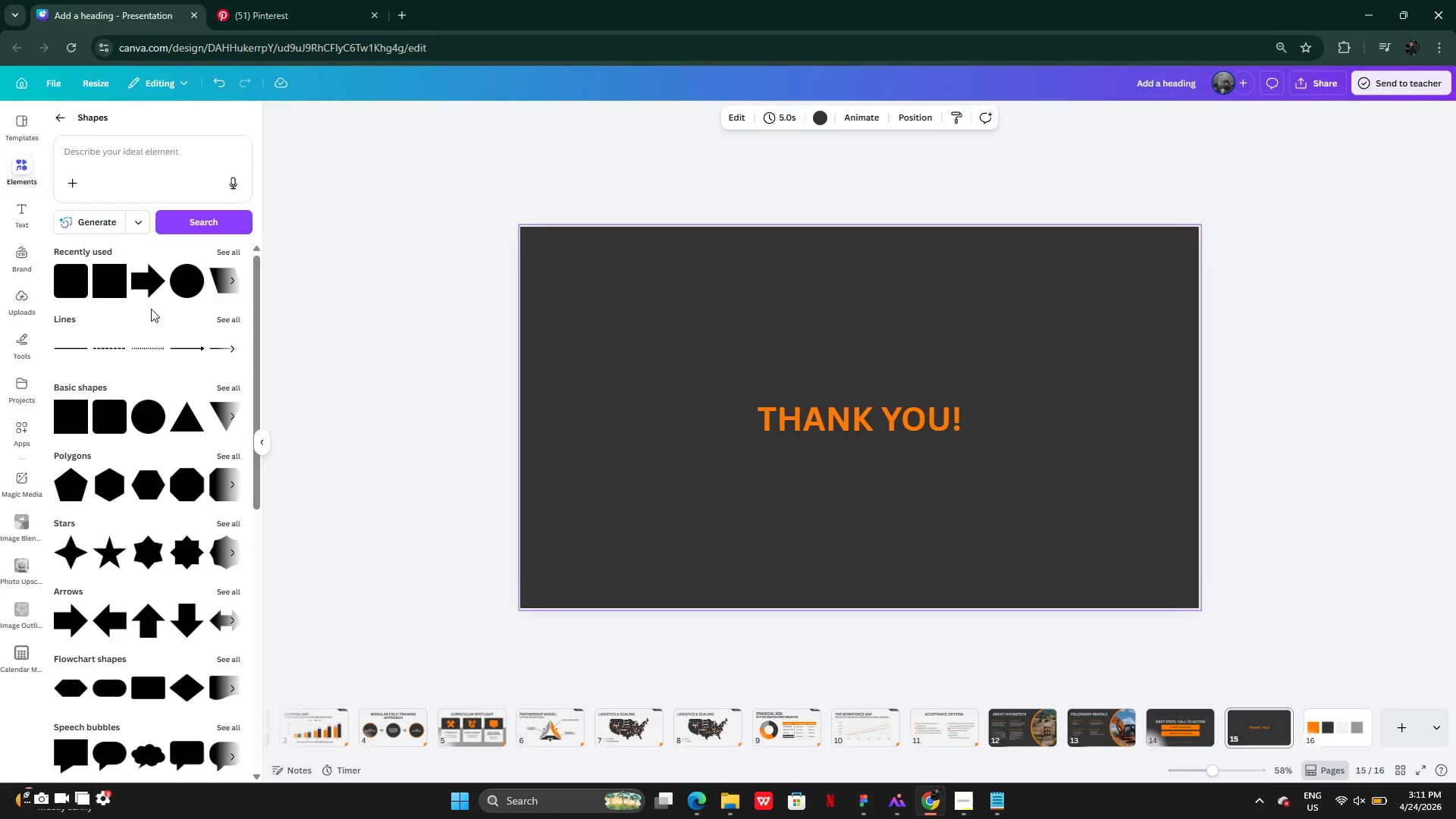 
left_click([94, 296])
 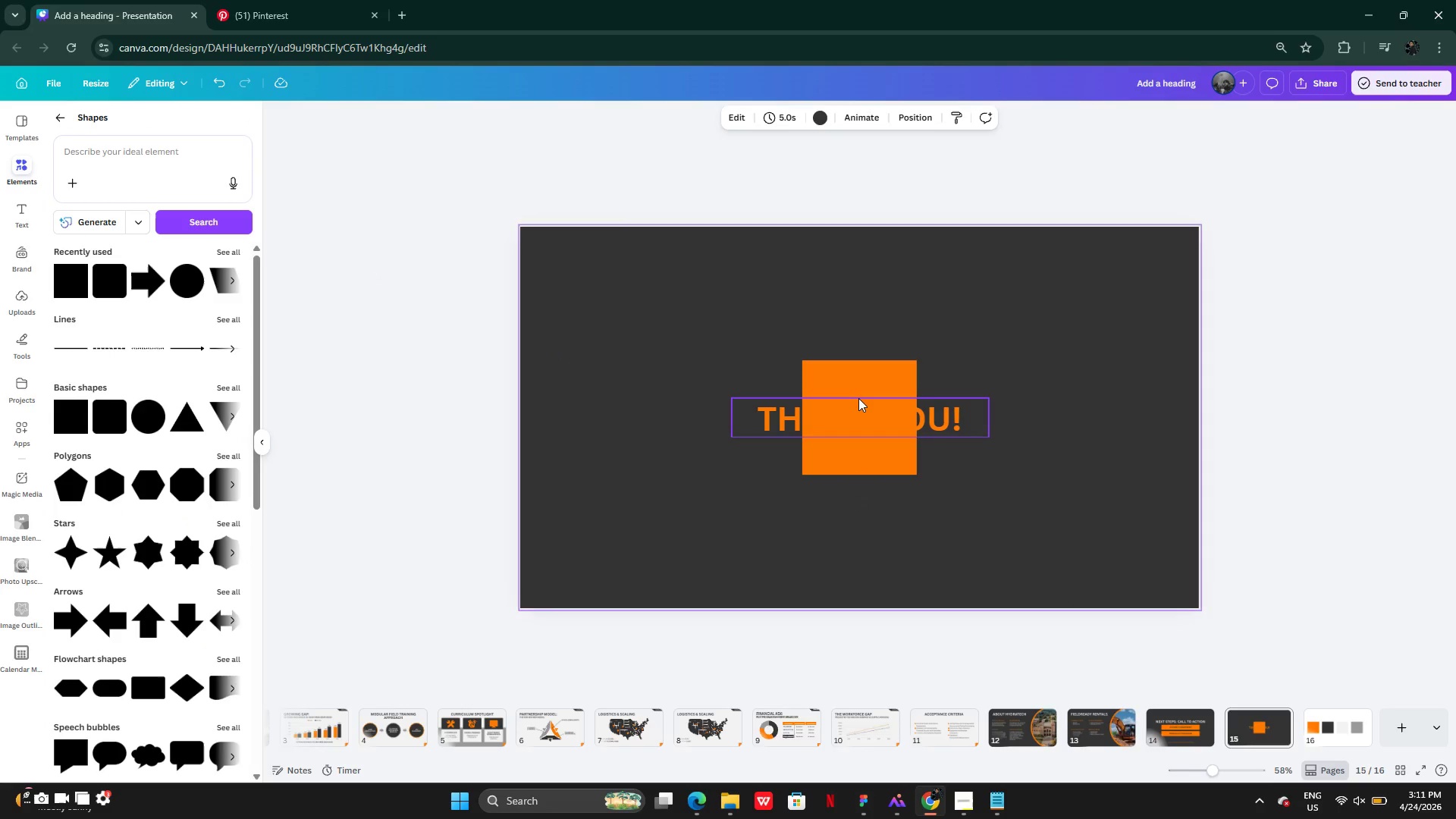 
left_click_drag(start_coordinate=[855, 380], to_coordinate=[570, 468])
 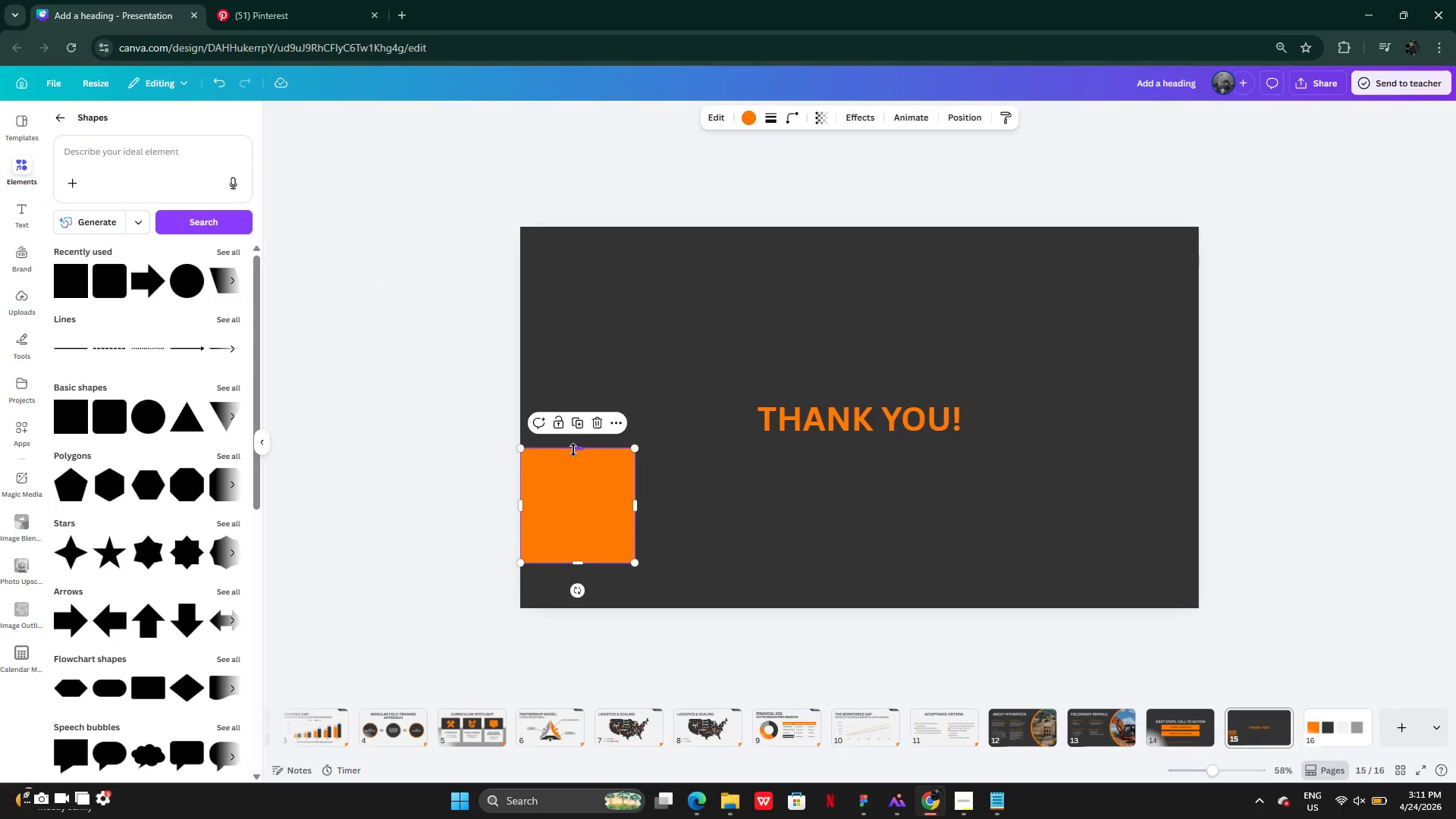 
left_click_drag(start_coordinate=[573, 449], to_coordinate=[553, 554])
 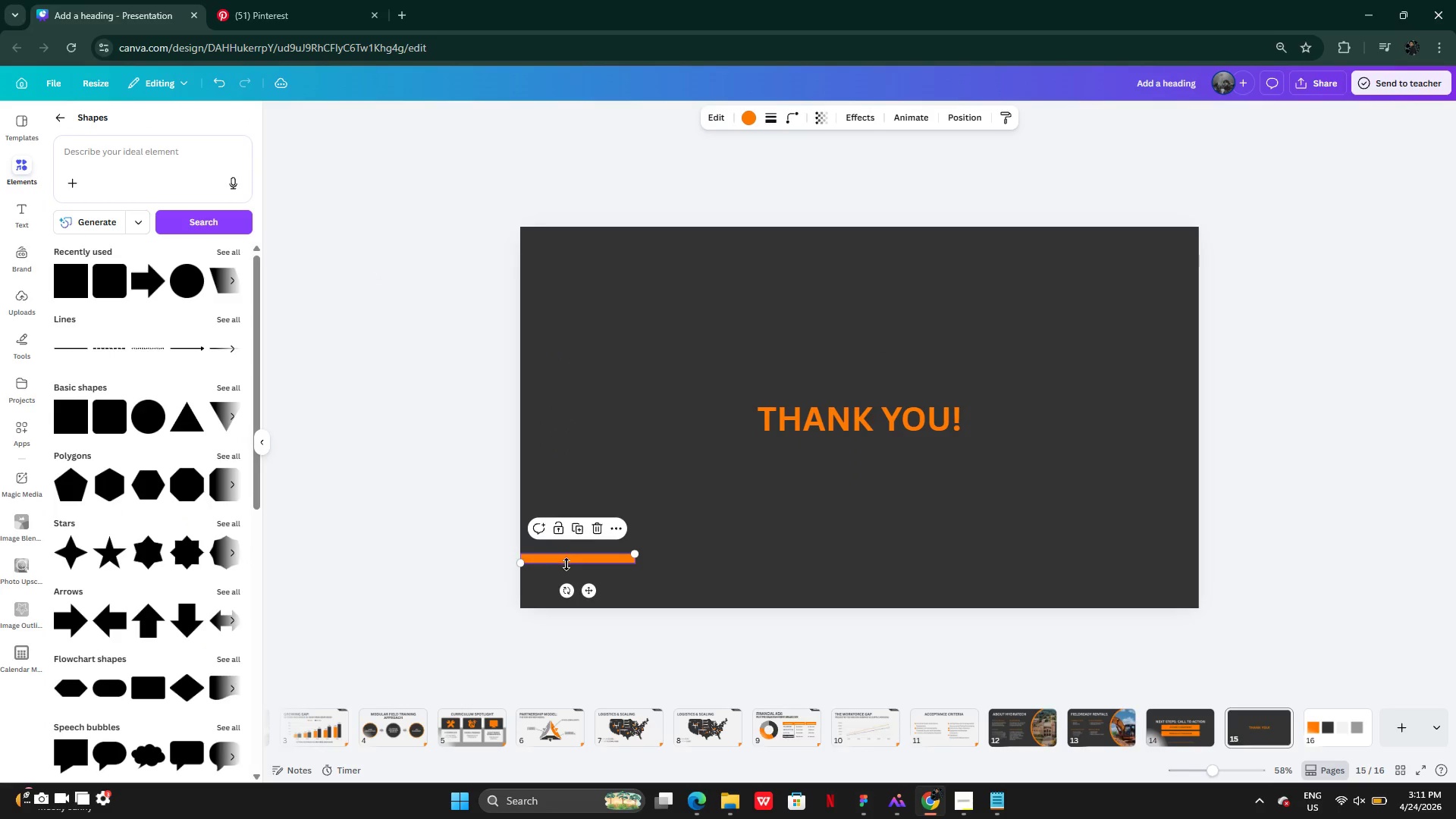 
left_click_drag(start_coordinate=[566, 564], to_coordinate=[635, 584])
 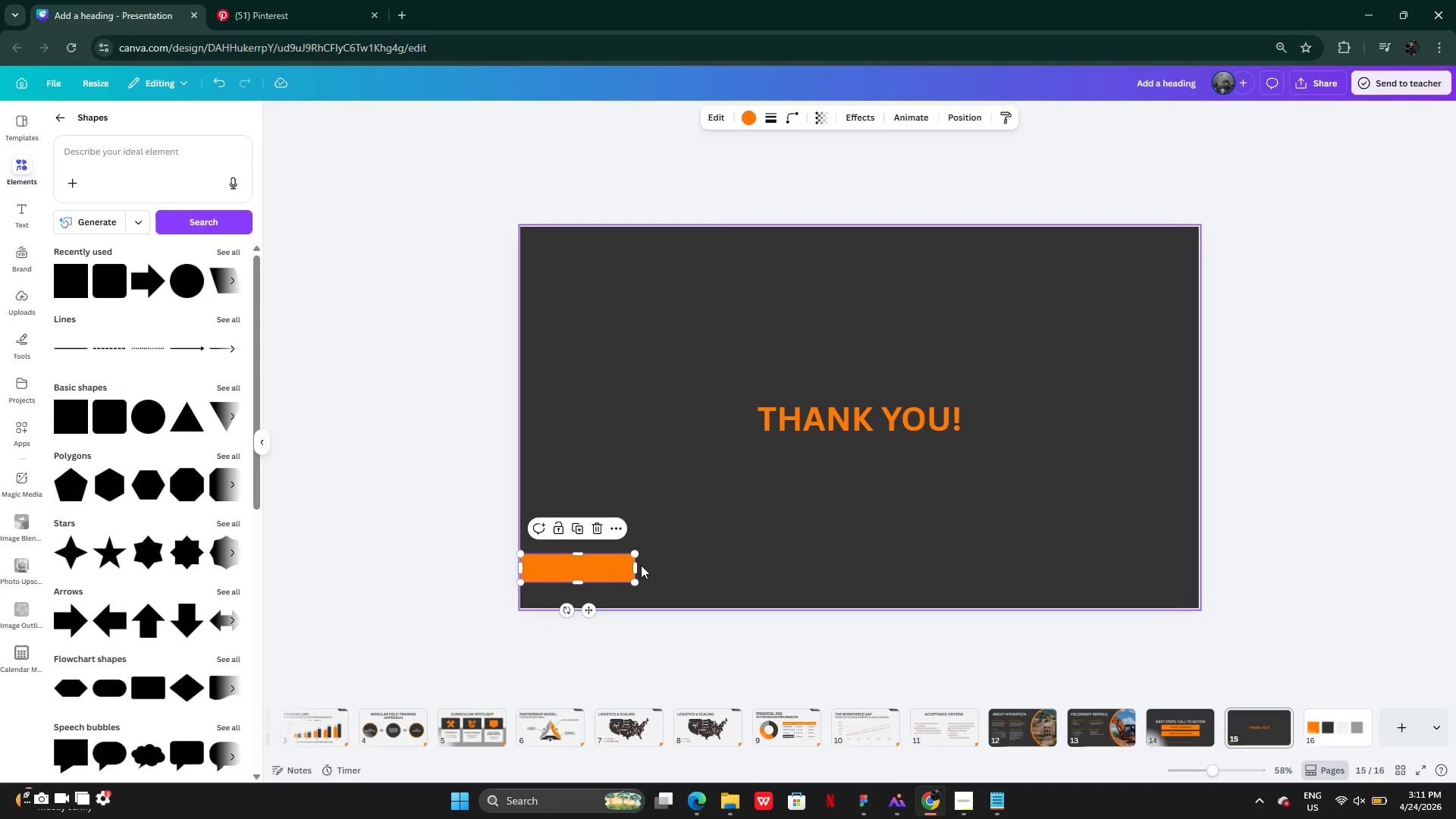 
left_click_drag(start_coordinate=[638, 565], to_coordinate=[1202, 606])
 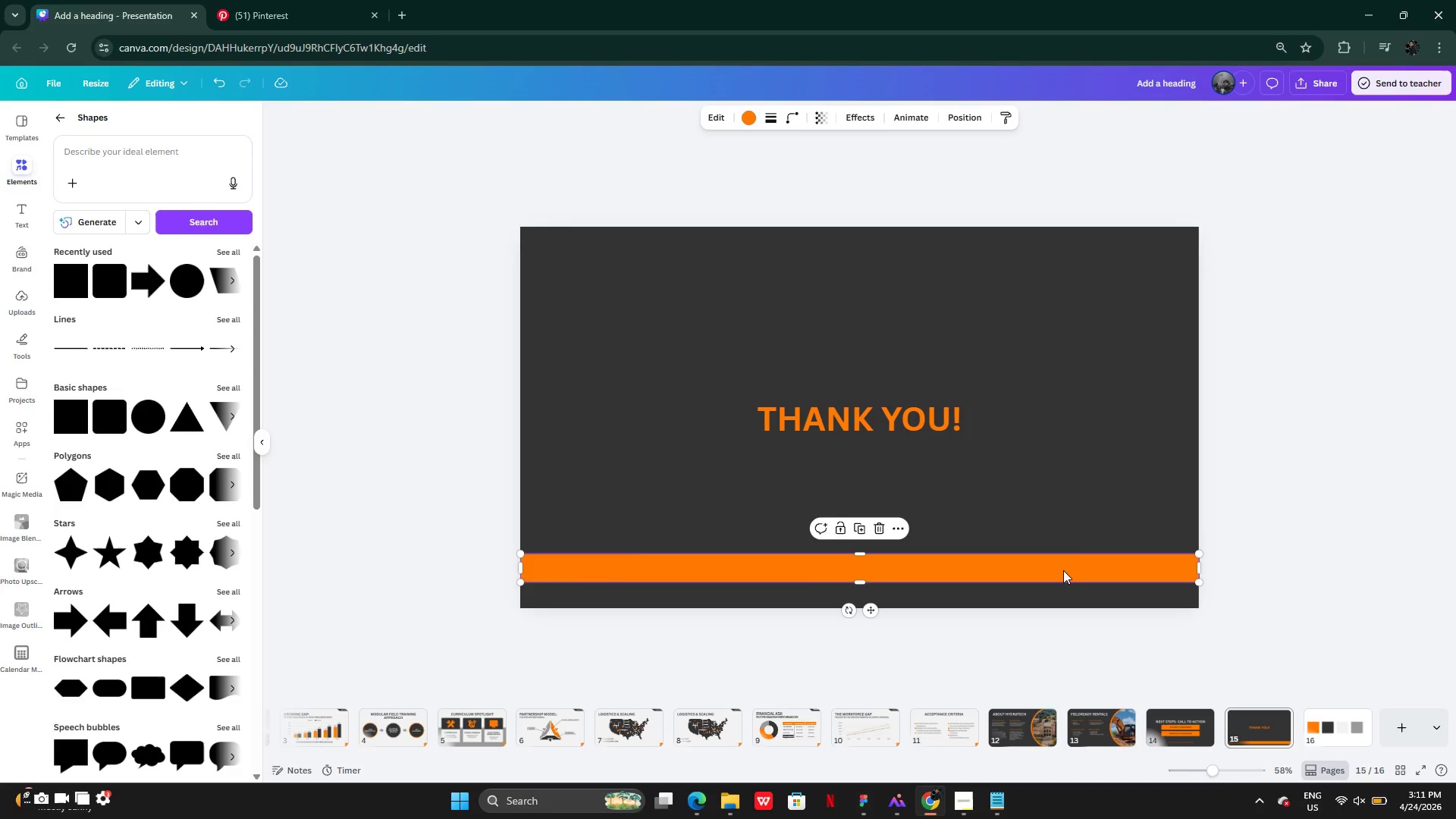 
left_click_drag(start_coordinate=[1063, 570], to_coordinate=[1062, 407])
 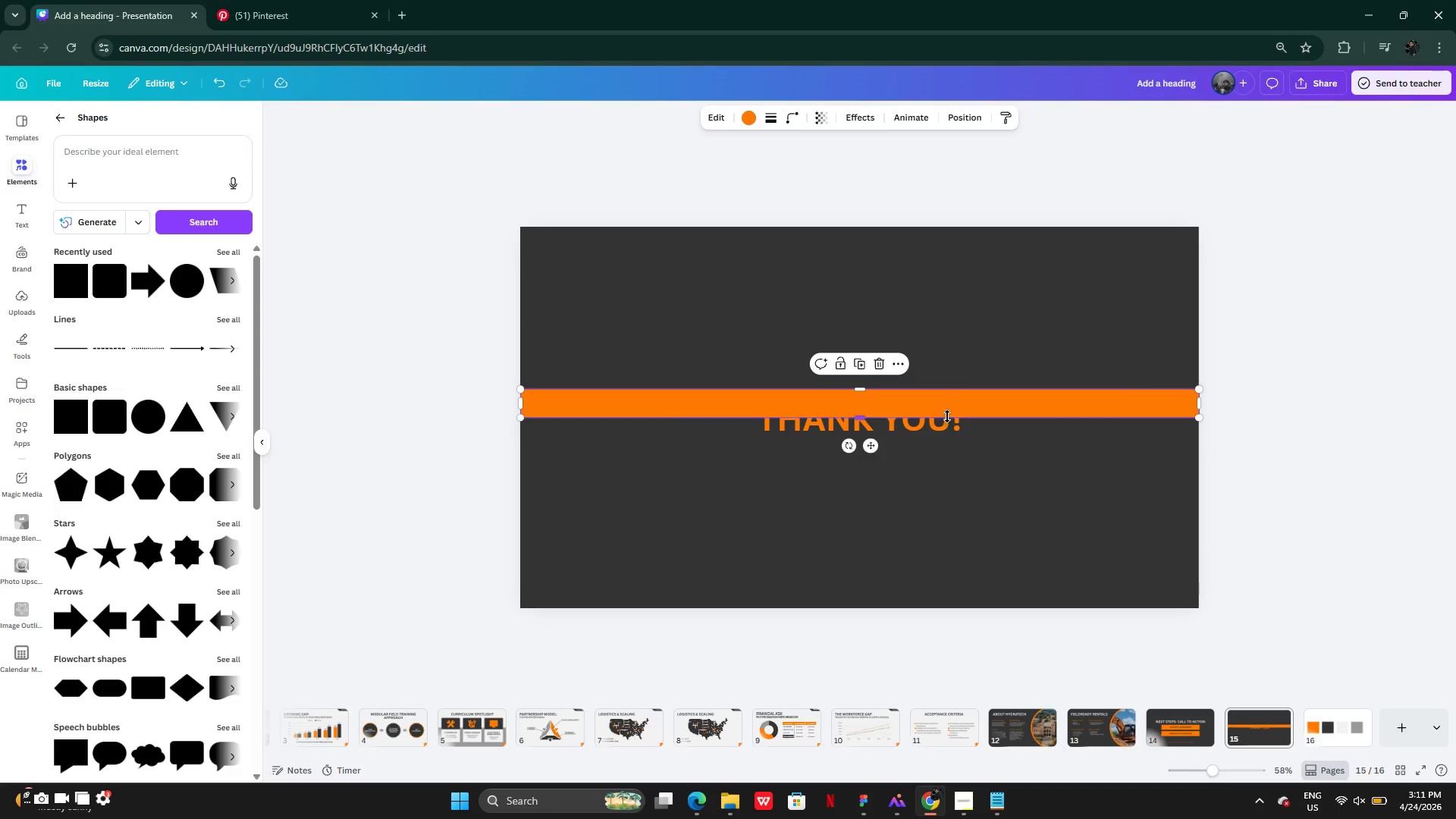 
left_click_drag(start_coordinate=[947, 416], to_coordinate=[962, 491])
 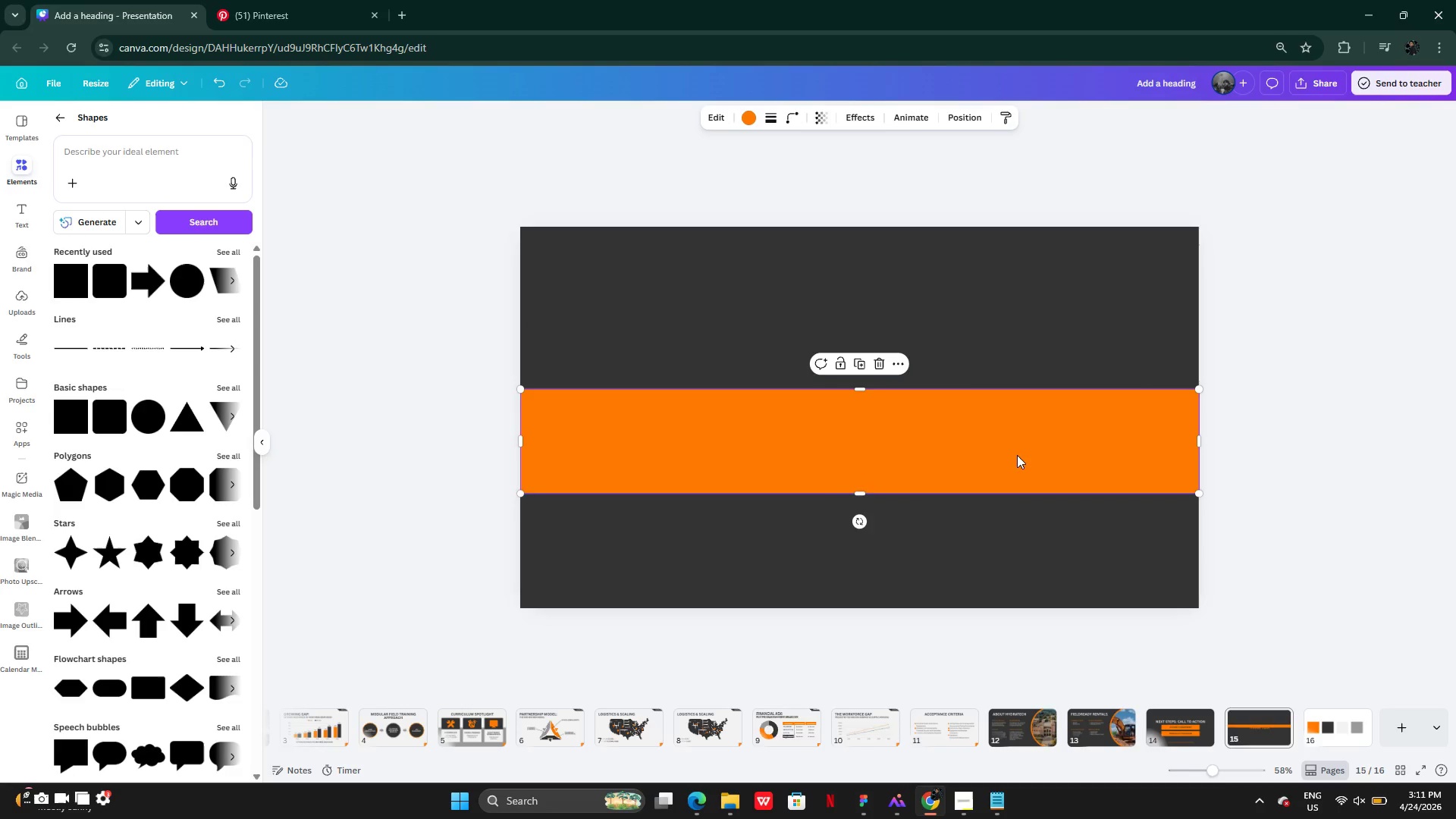 
left_click_drag(start_coordinate=[1017, 455], to_coordinate=[1015, 436])
 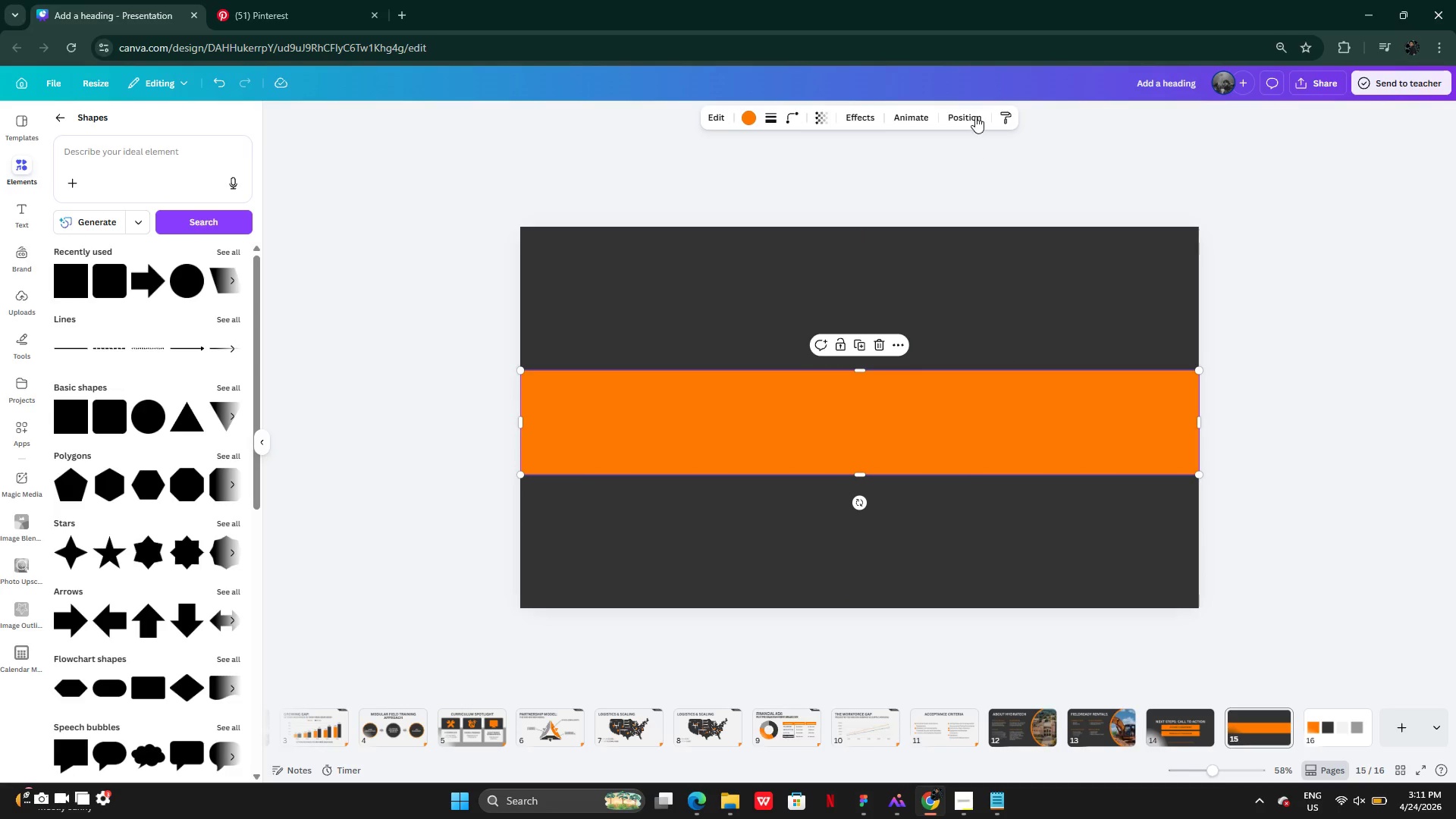 
left_click([975, 116])
 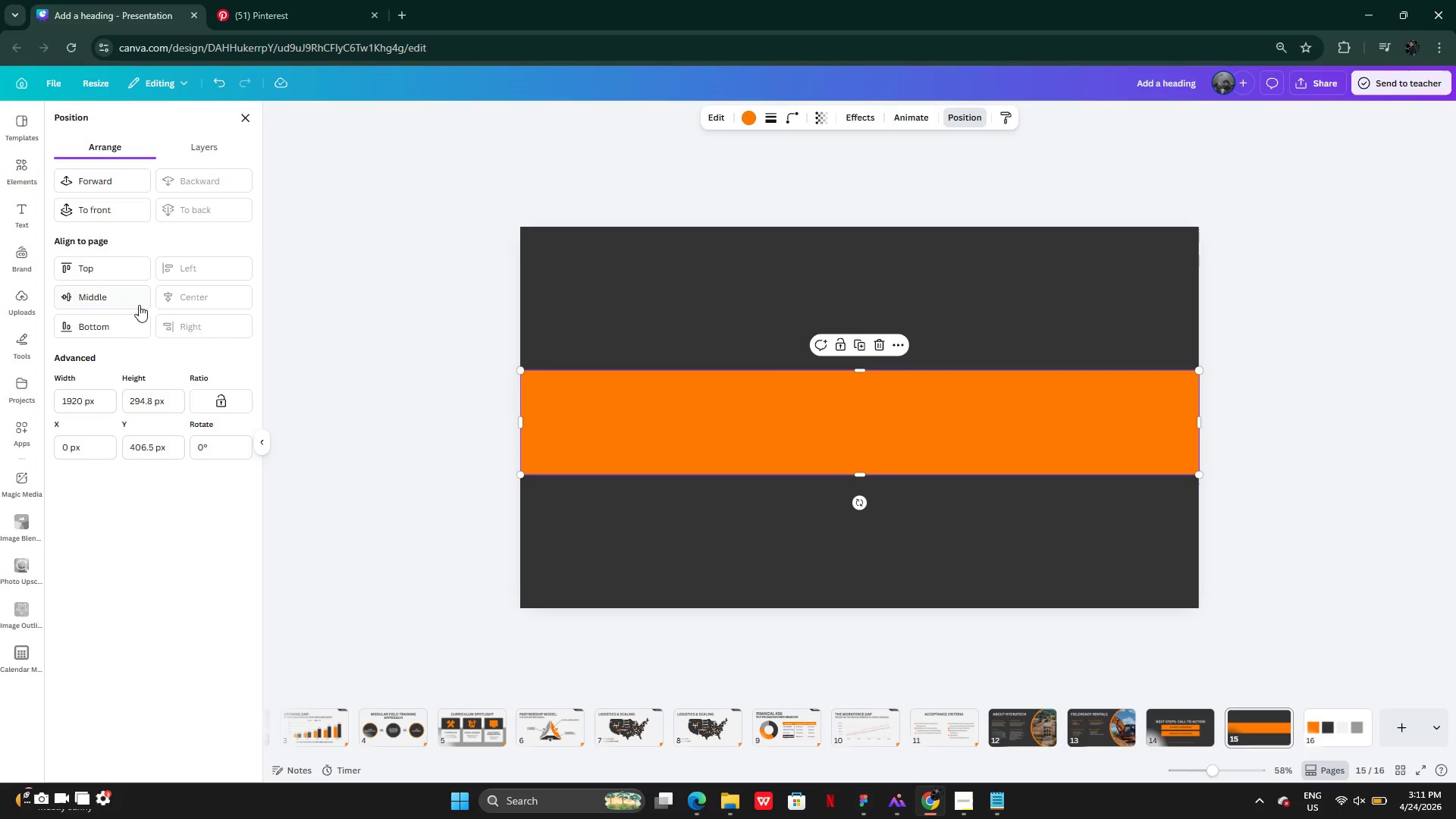 
left_click([115, 301])
 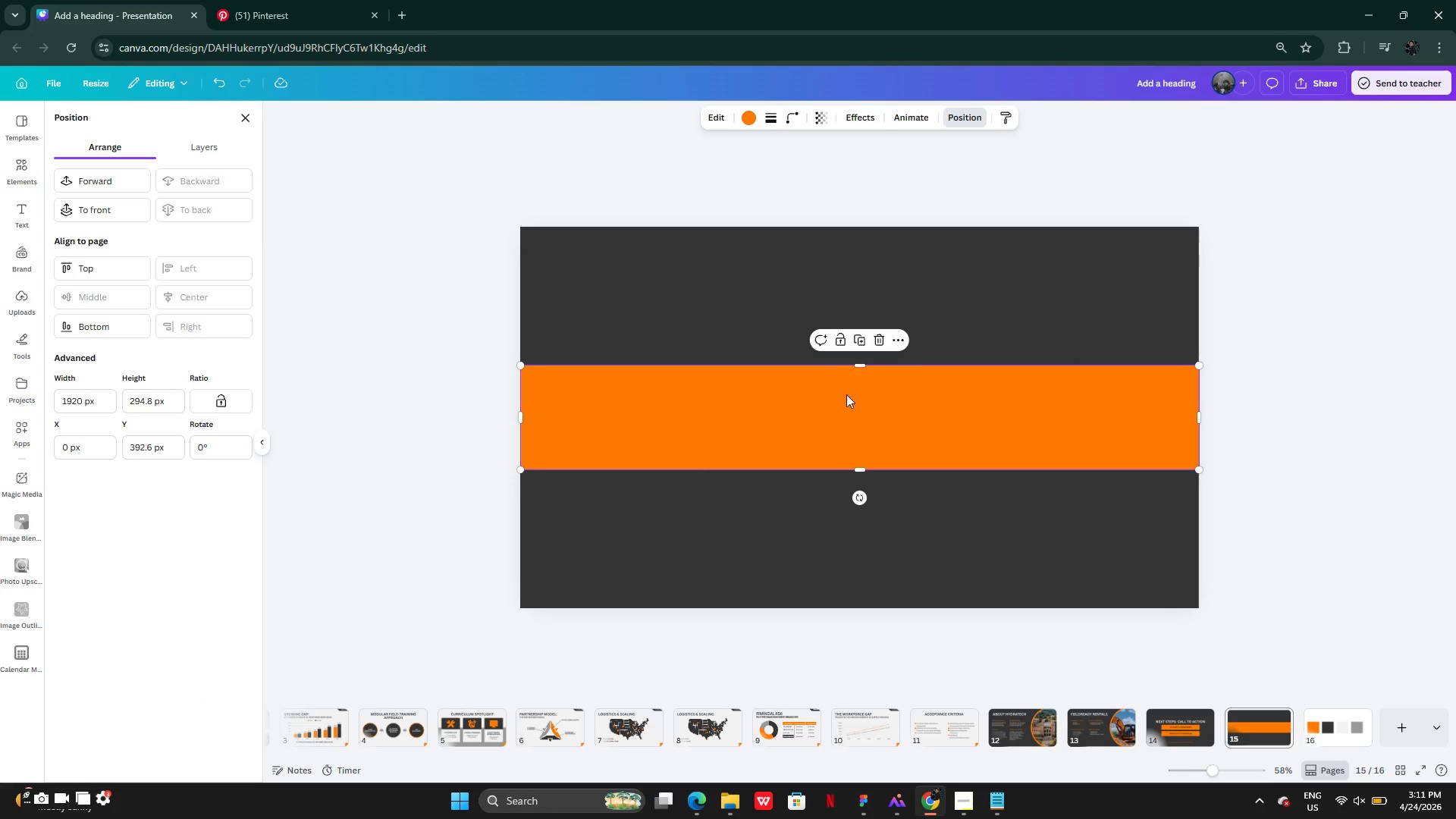 
left_click([849, 424])
 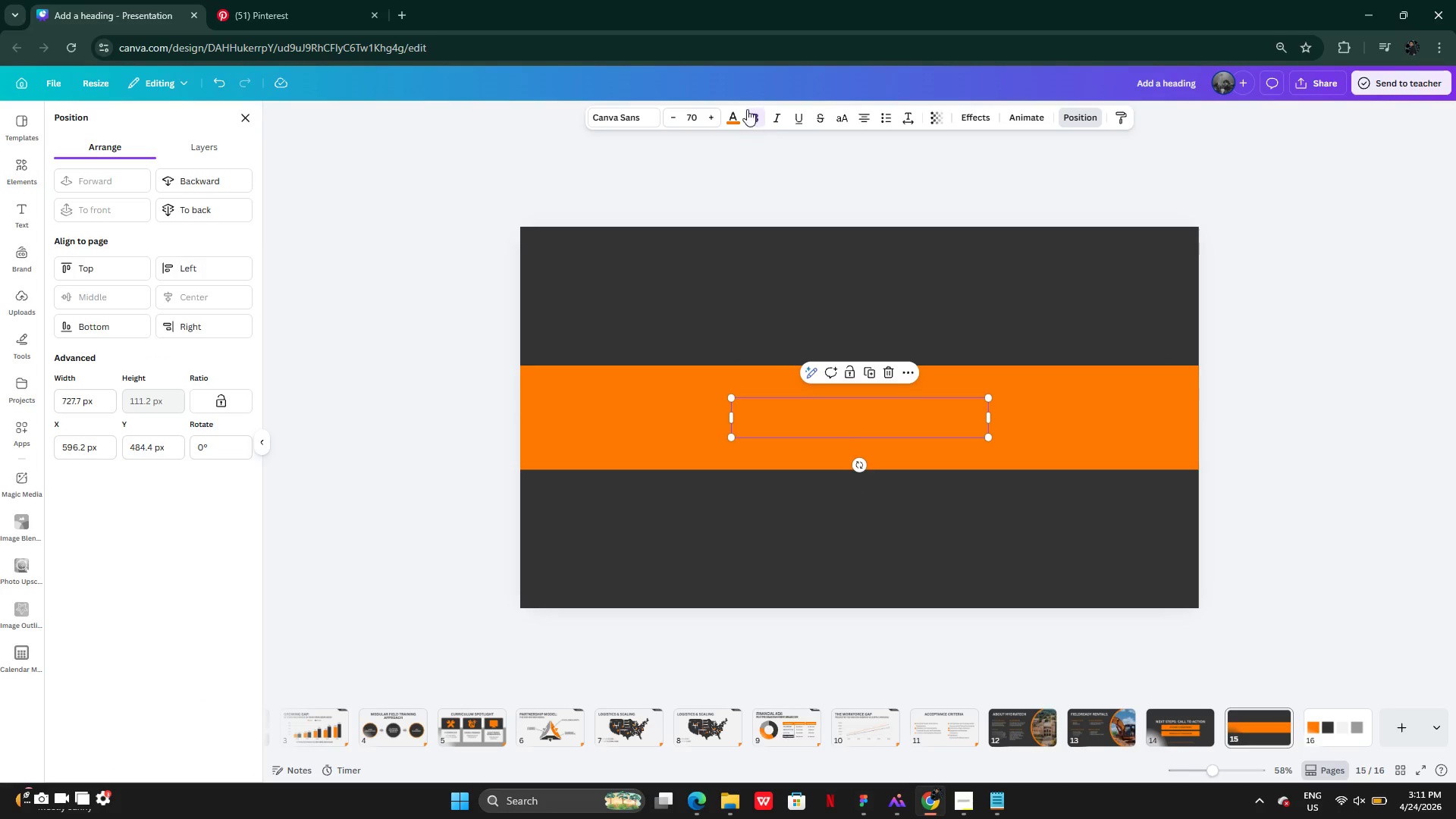 
left_click([739, 115])
 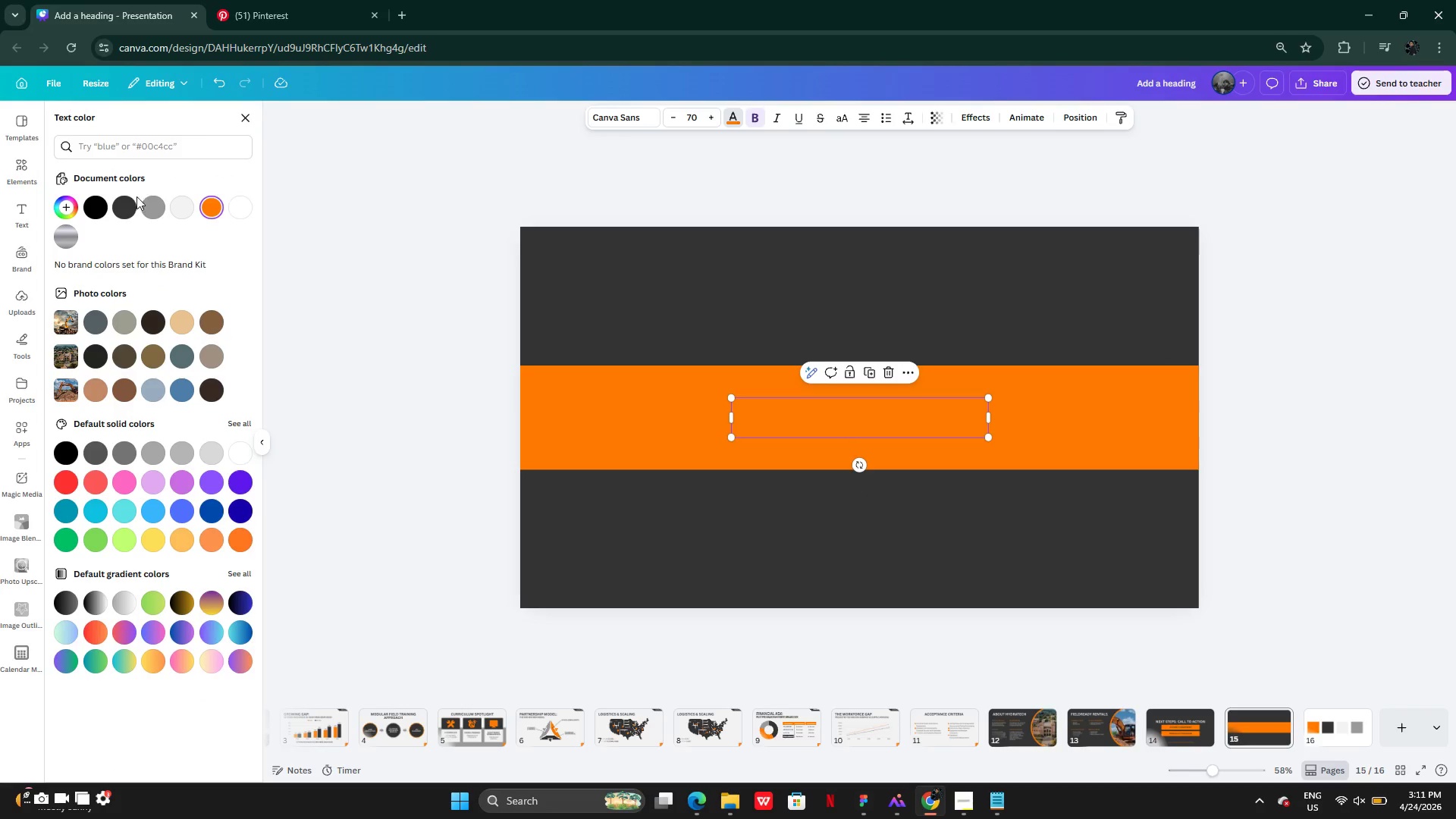 
left_click([128, 206])
 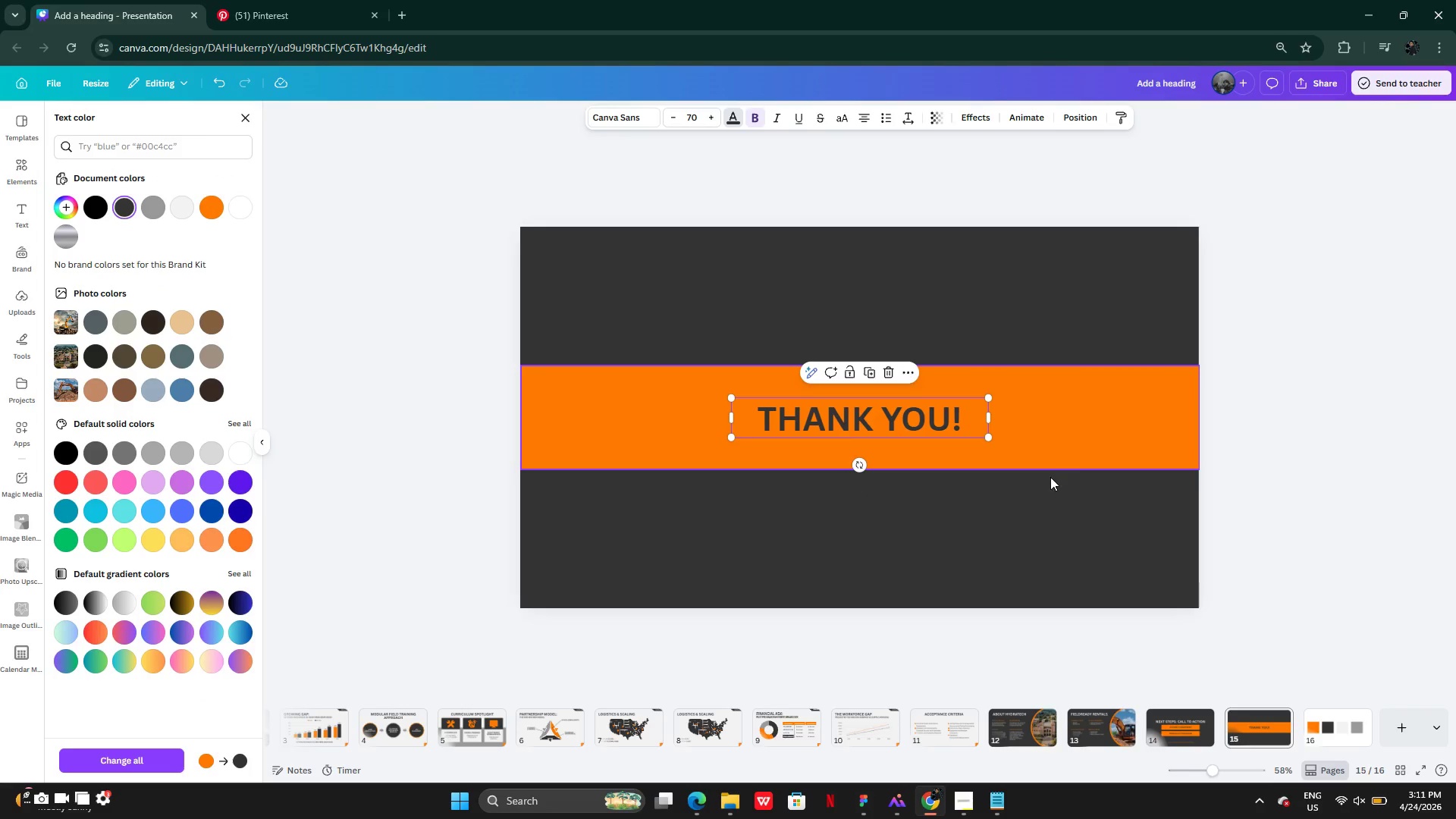 
left_click([1036, 500])
 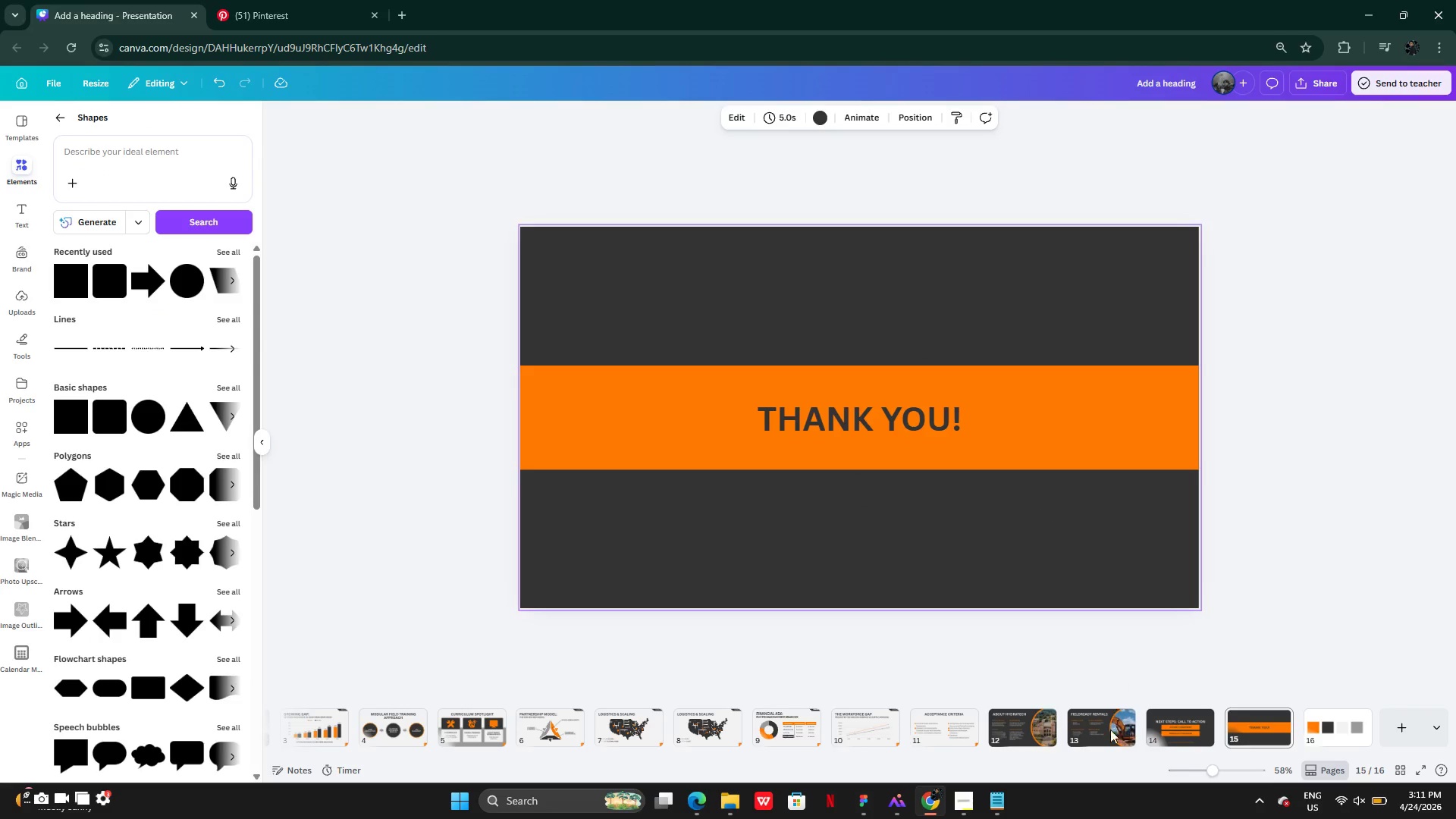 
left_click([1193, 735])
 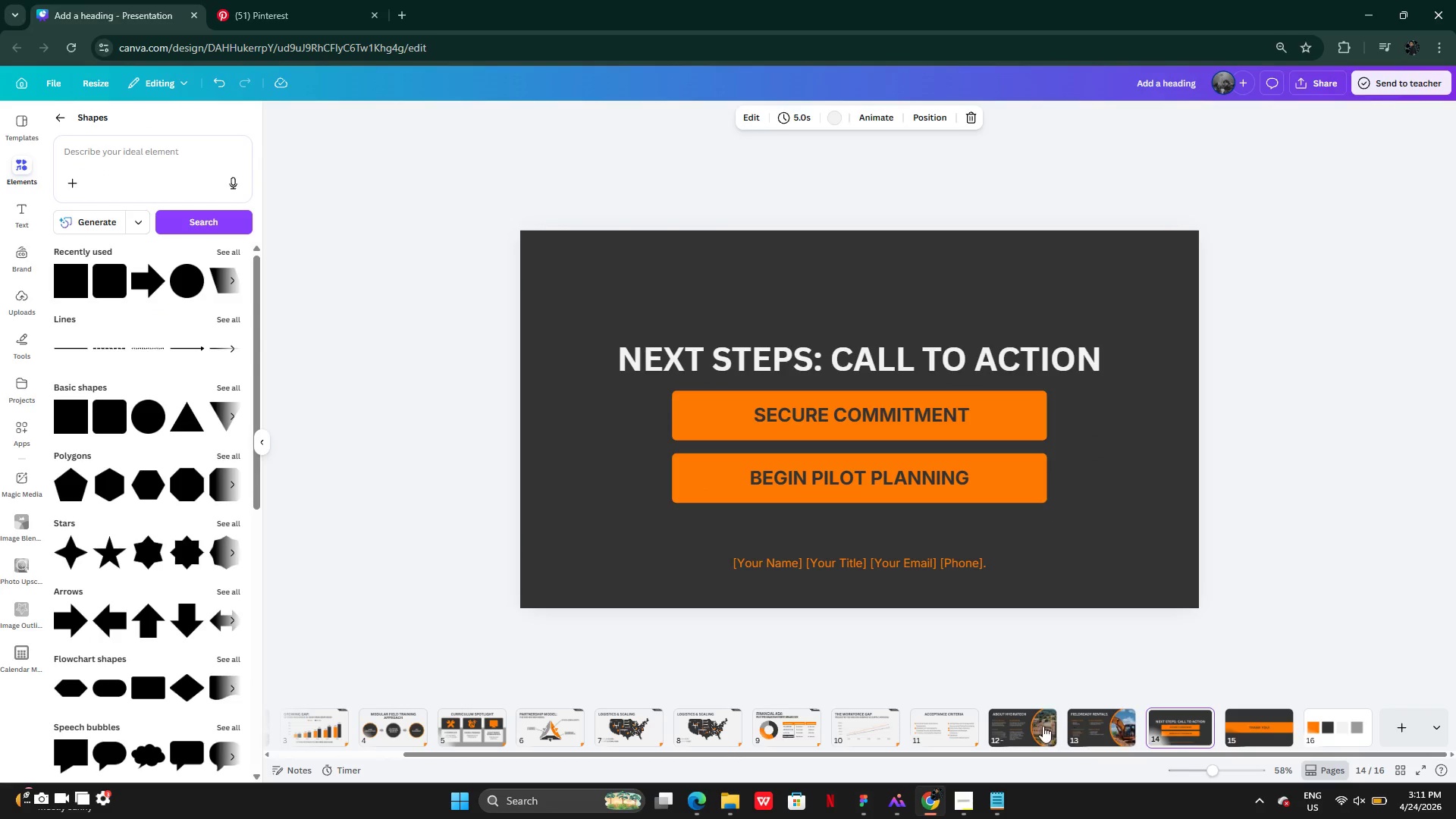 
left_click([1037, 726])
 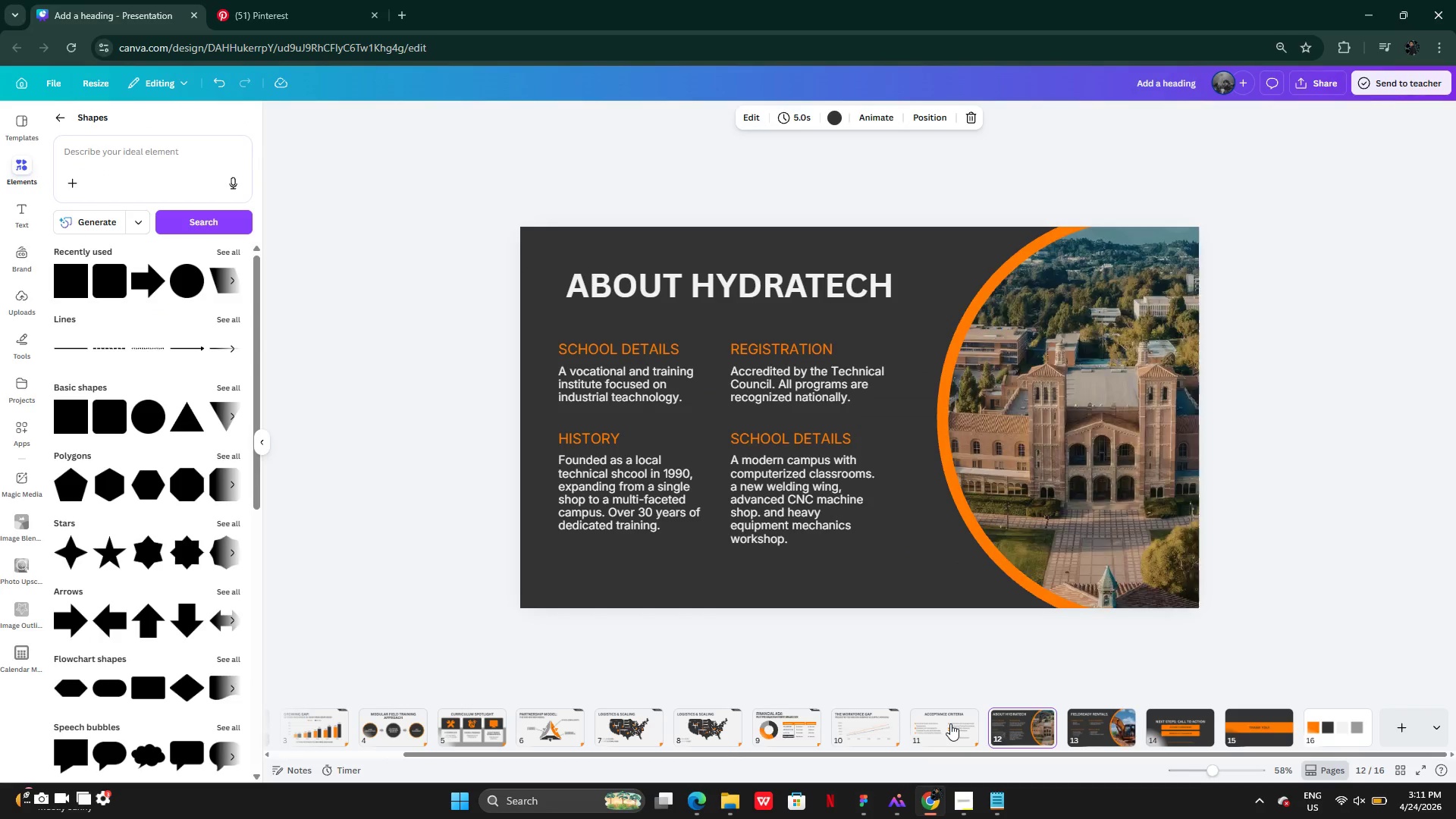 
left_click([950, 723])
 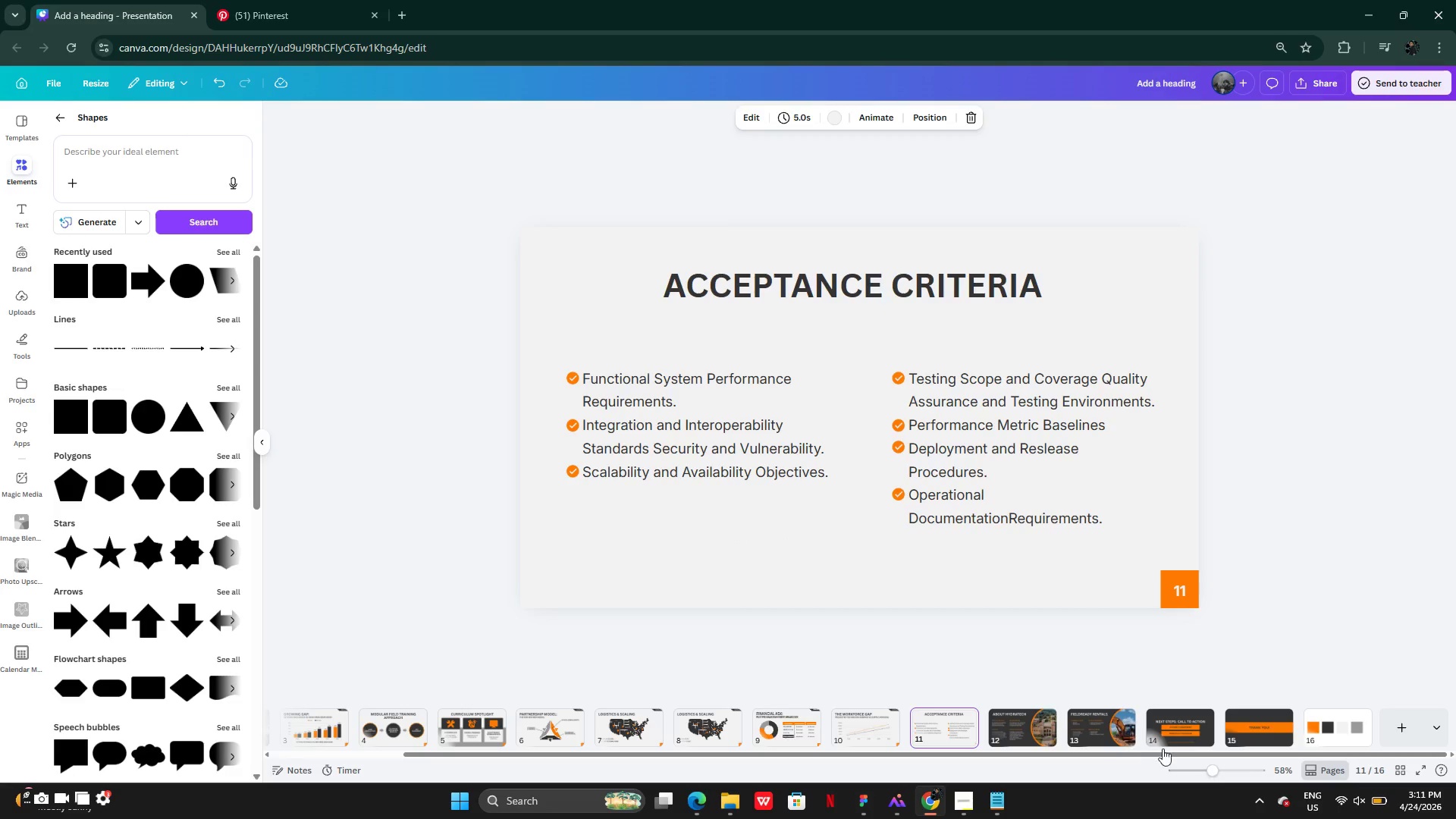 
left_click([1017, 739])
 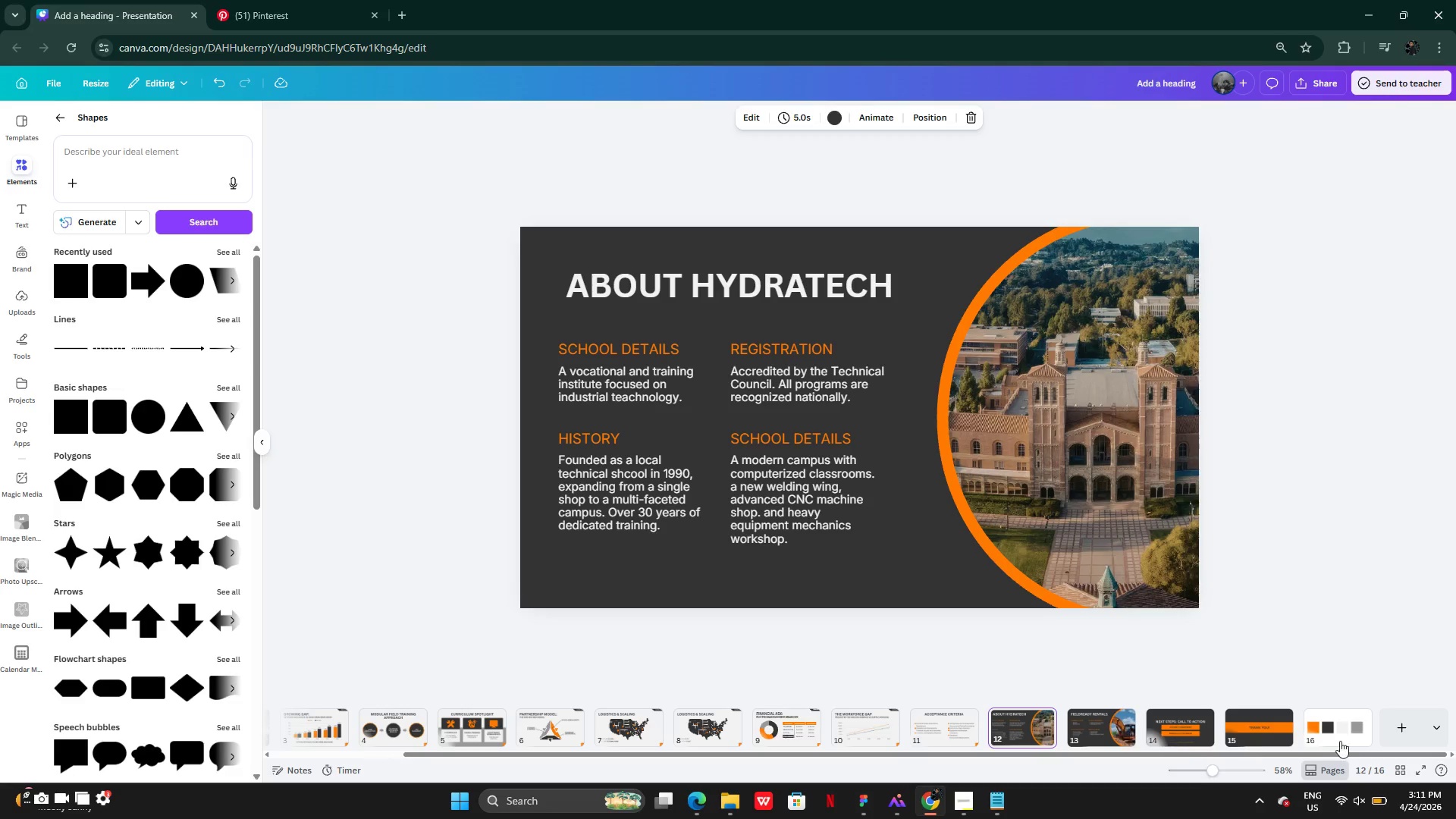 
right_click([1355, 719])
 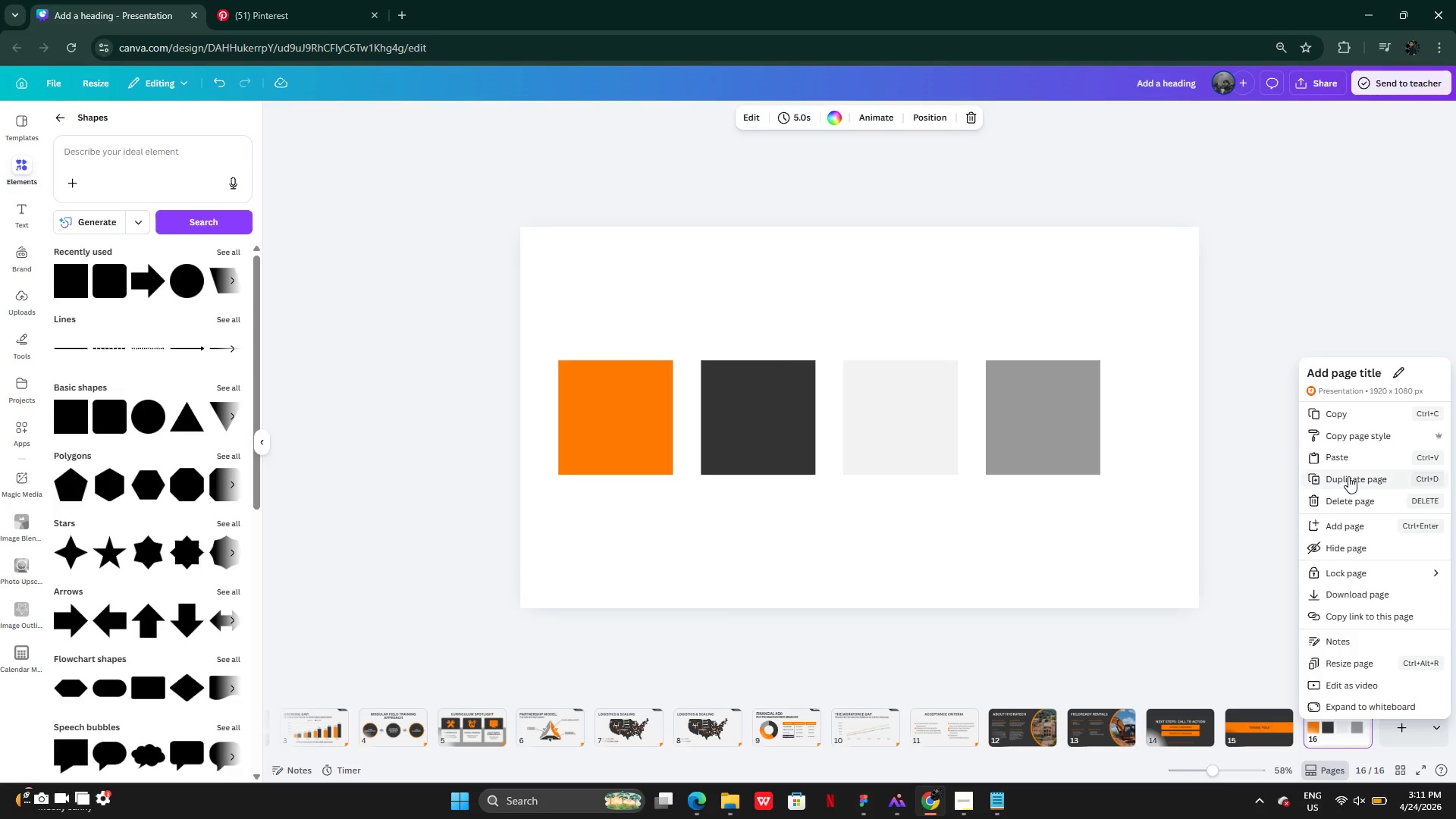 
left_click([1348, 499])
 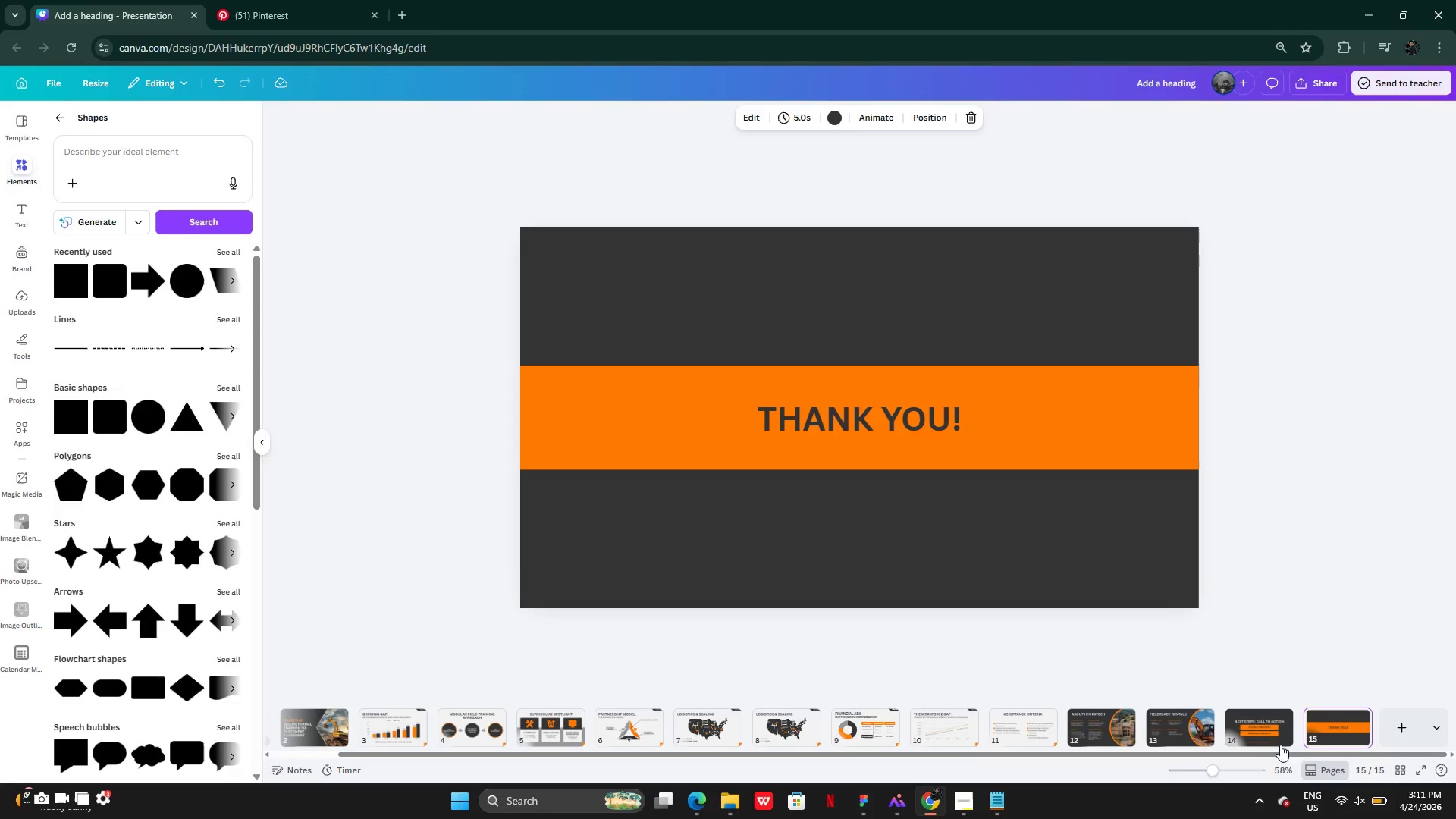 
left_click([1272, 730])
 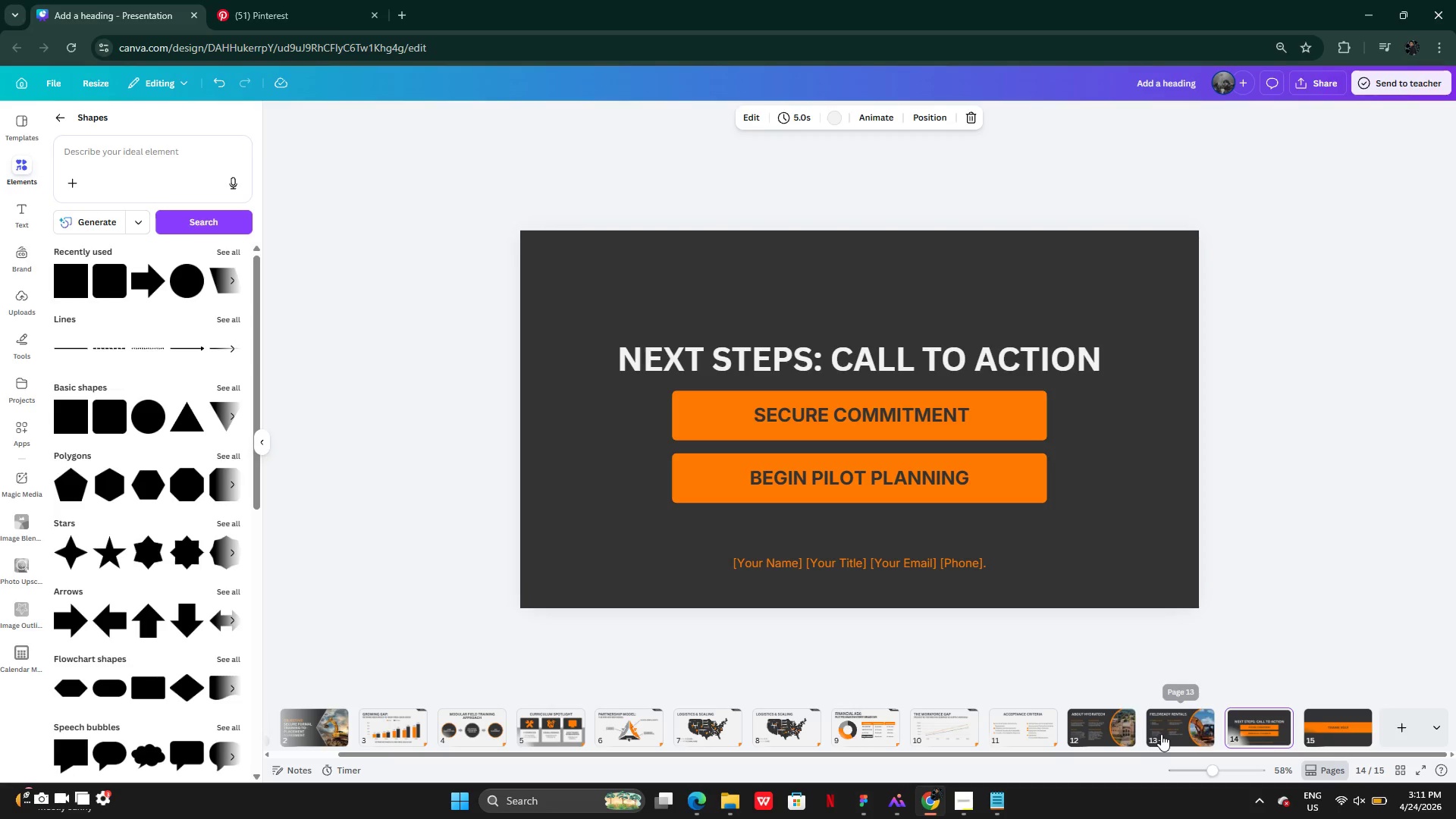 
left_click([1161, 734])
 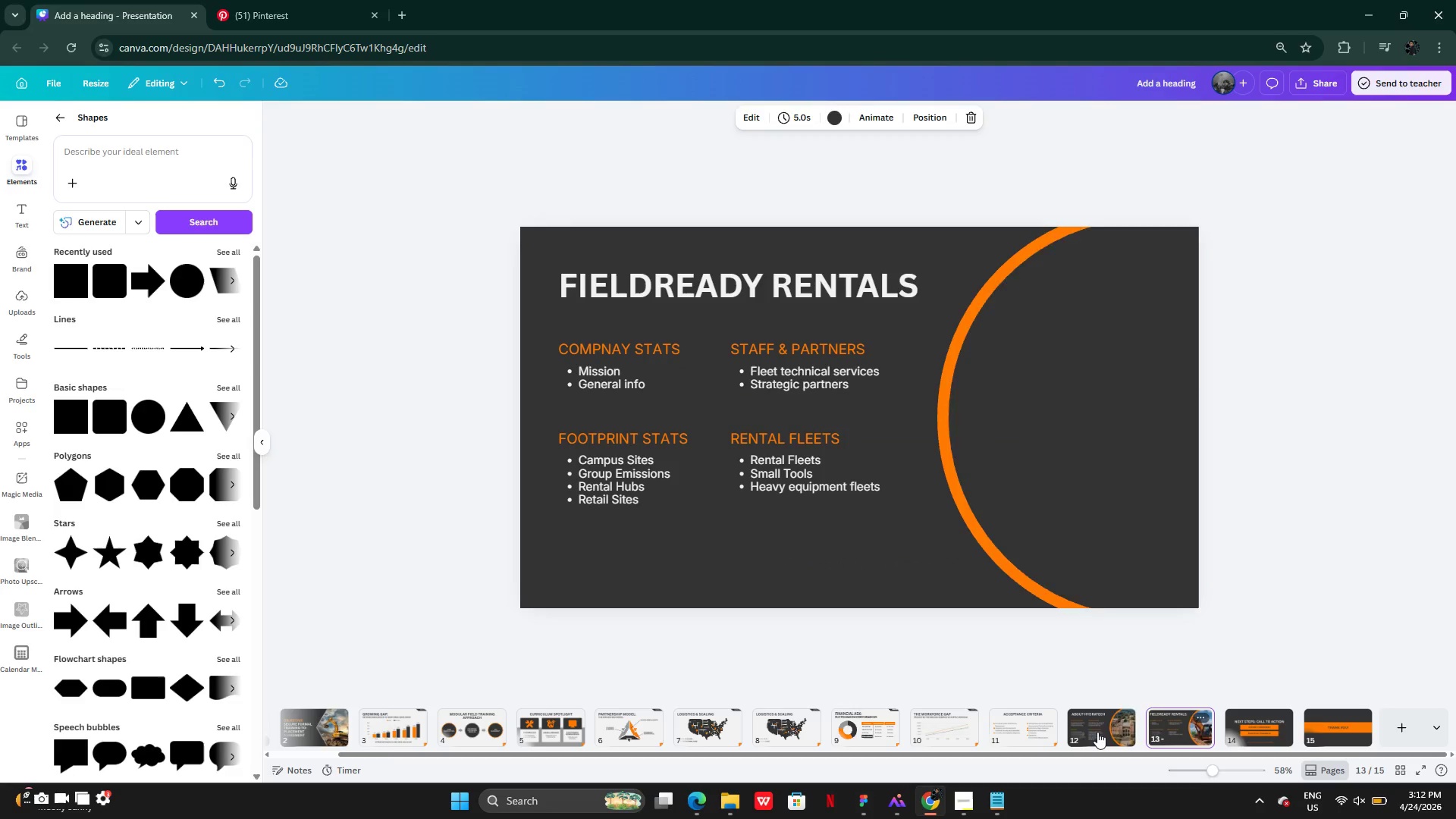 
left_click([1092, 732])
 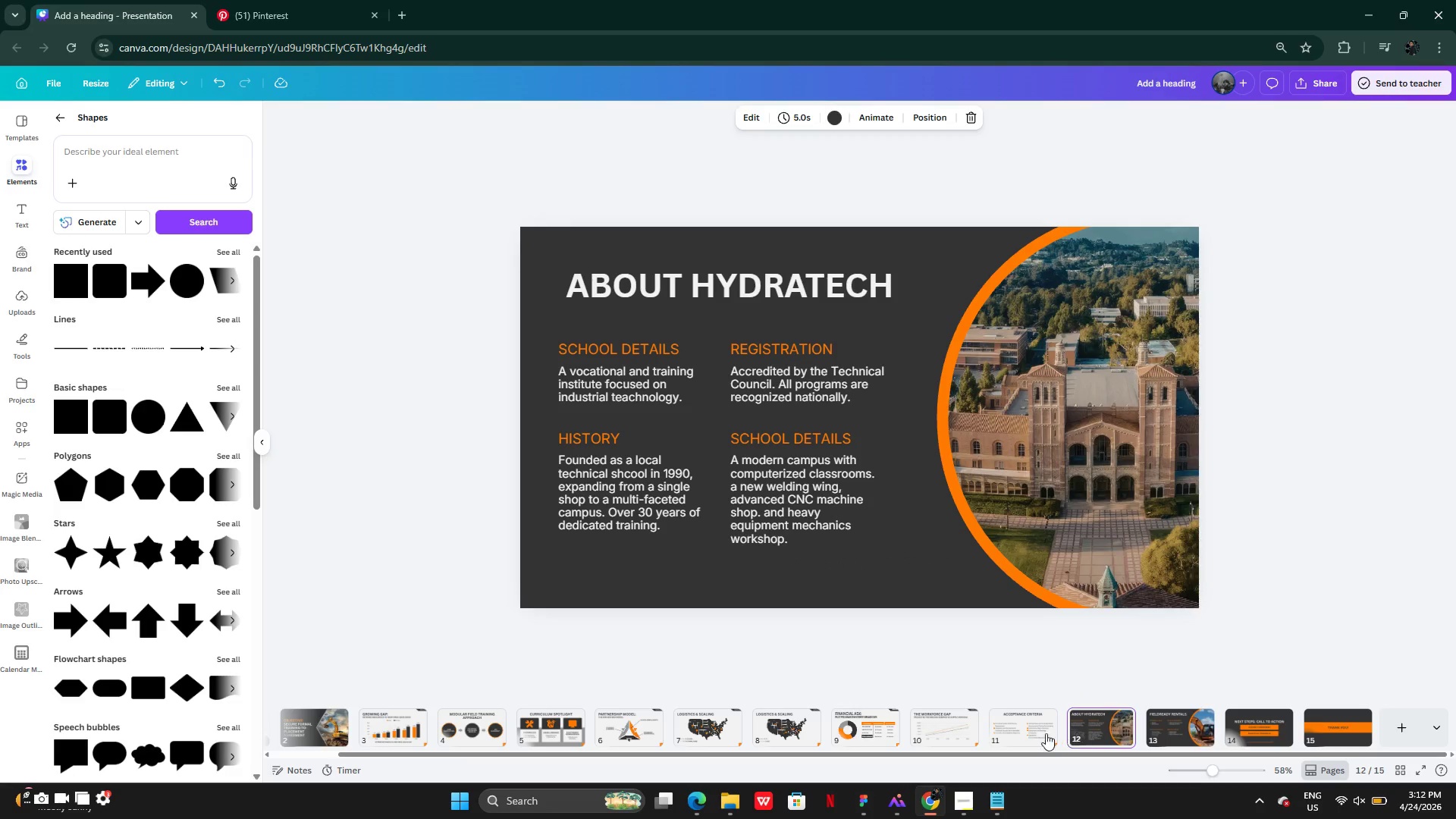 
left_click([1021, 733])
 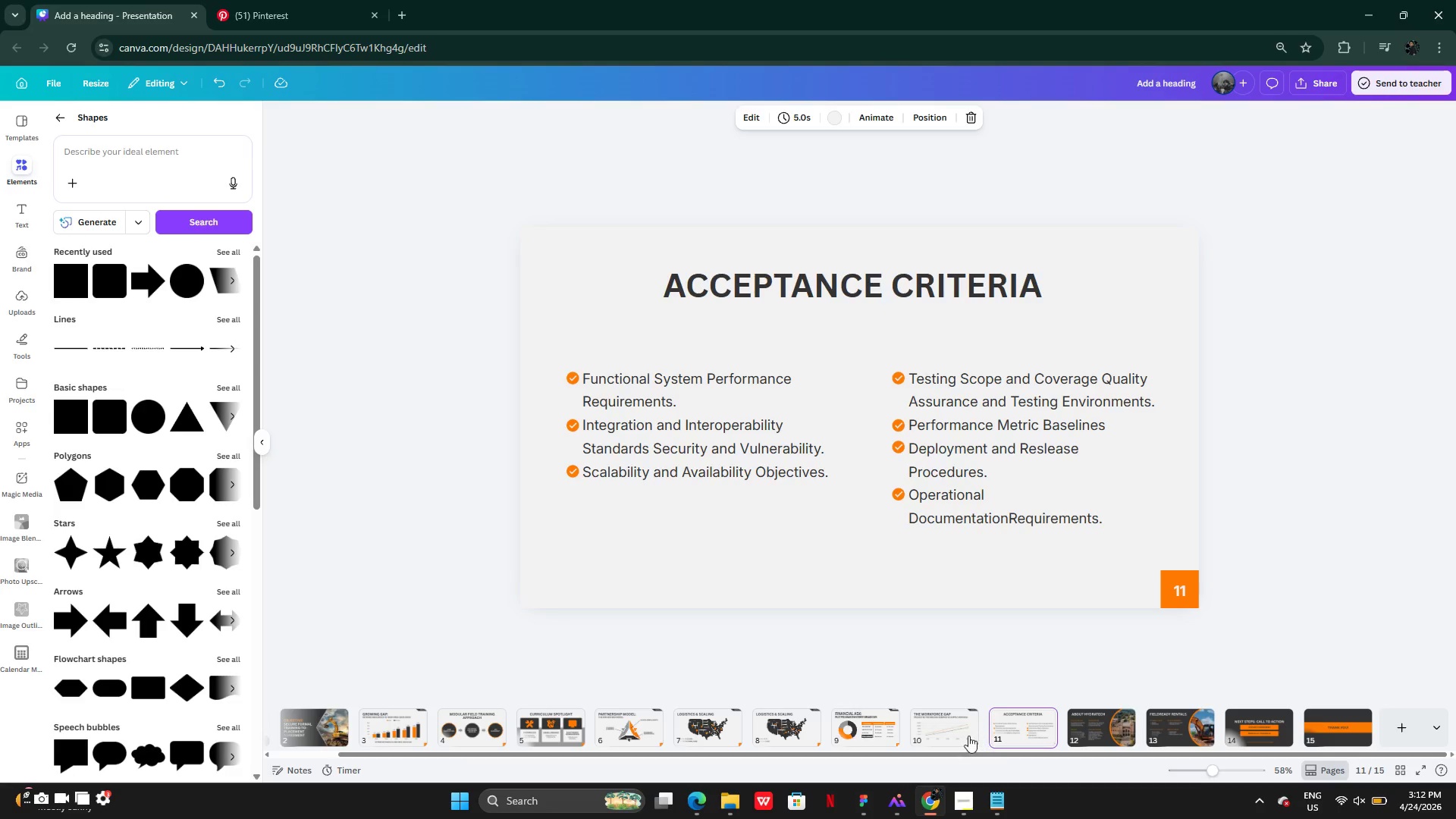 
left_click([963, 736])
 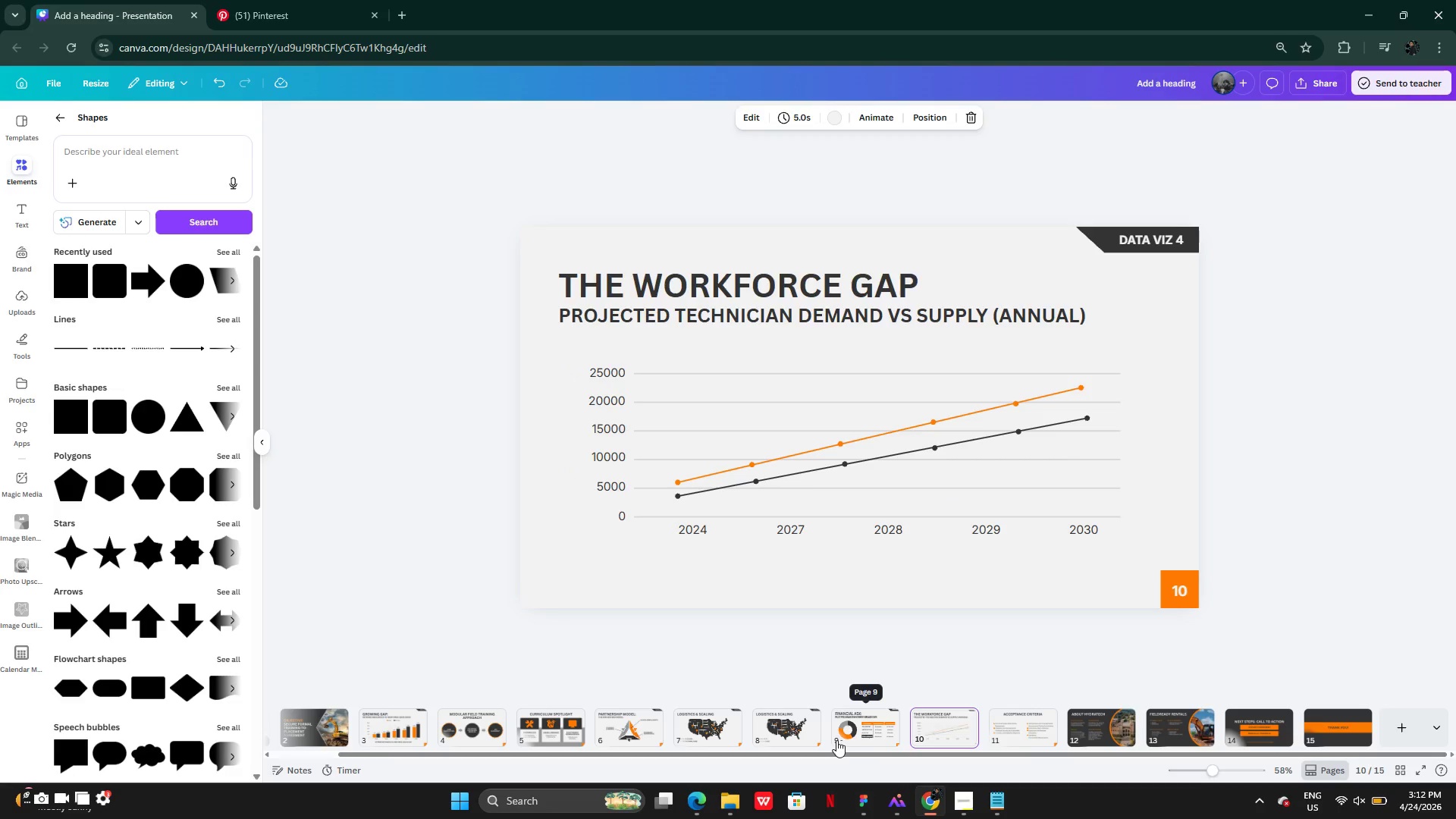 
left_click([850, 739])
 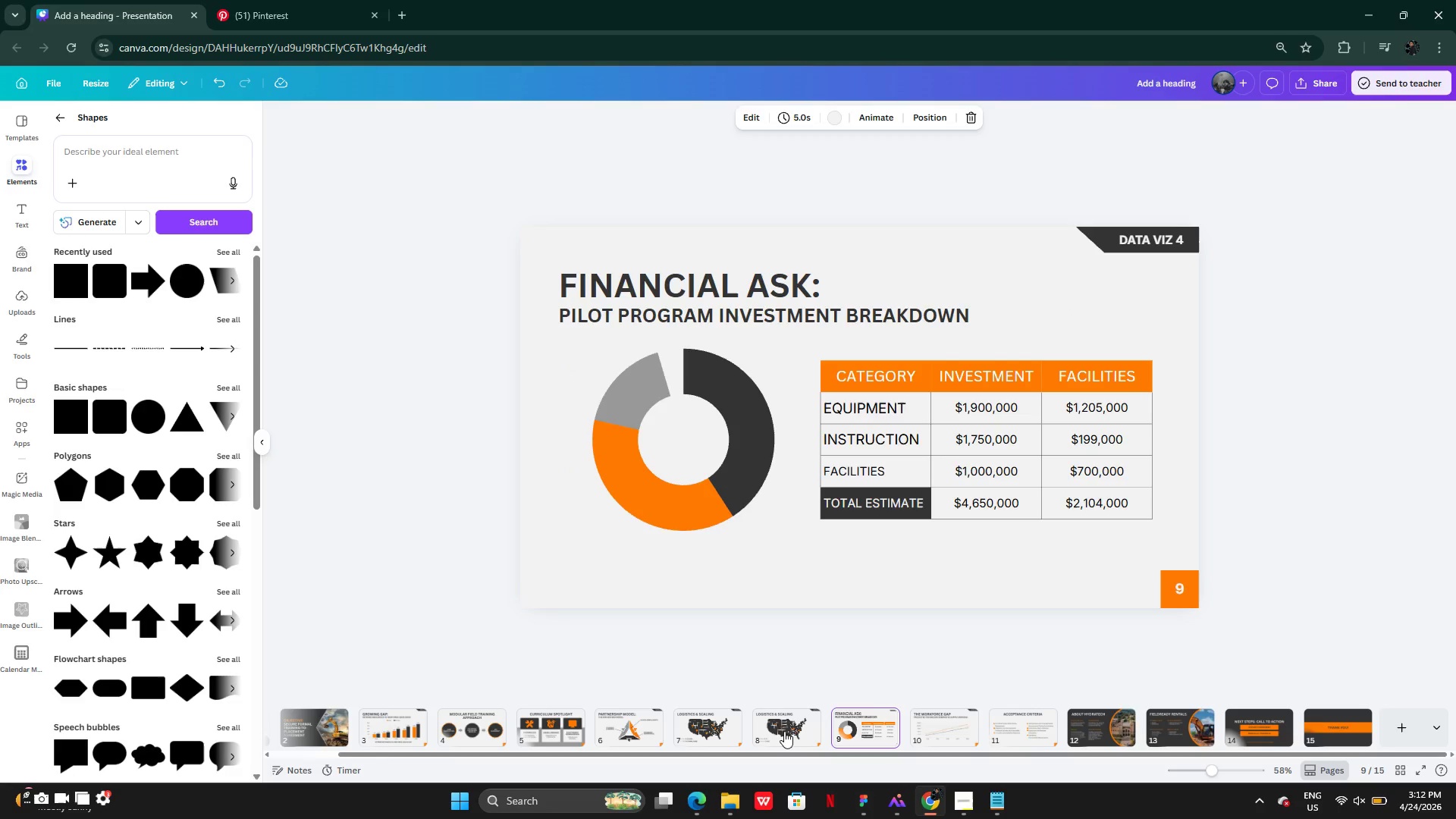 
left_click([777, 731])
 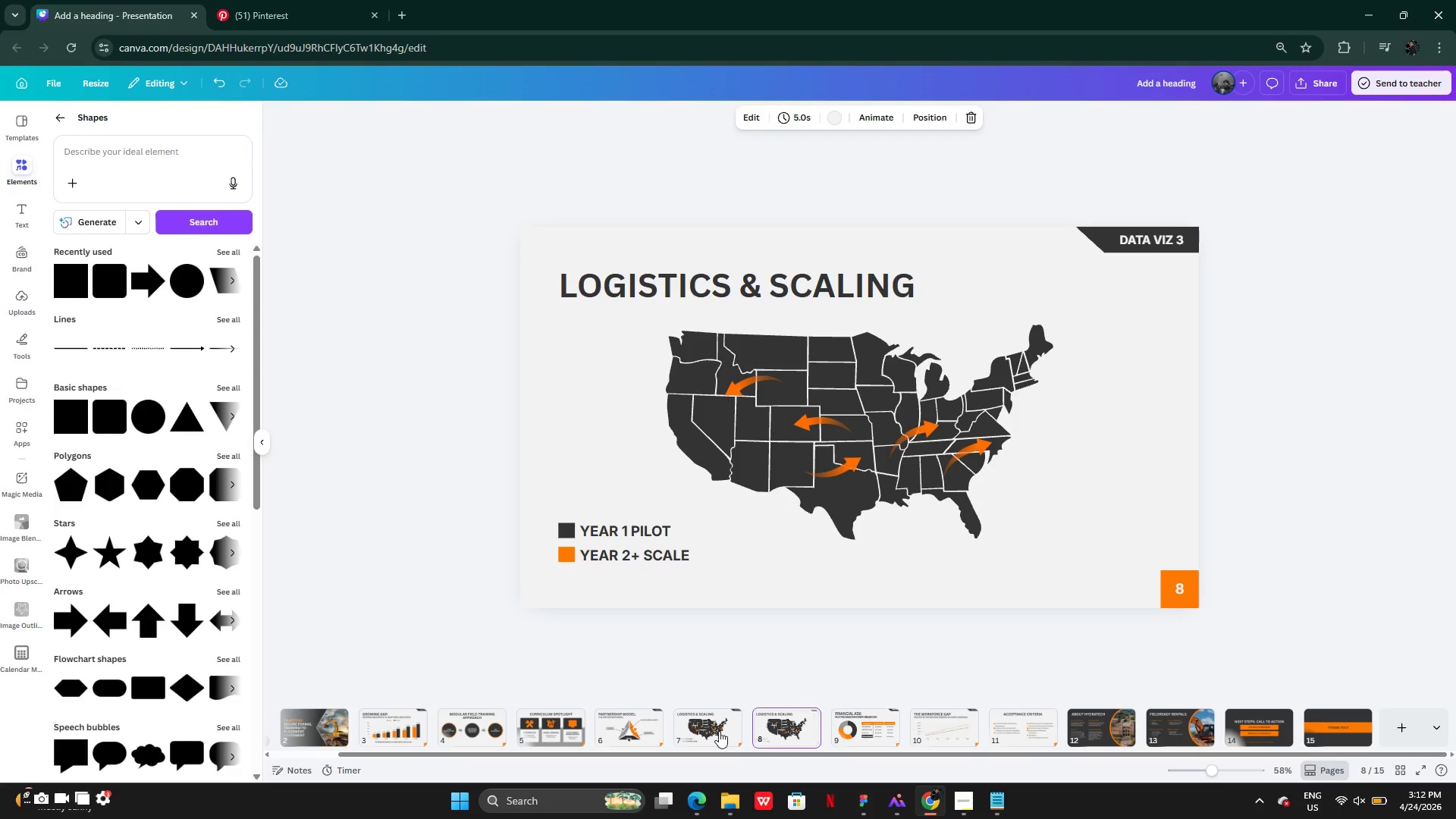 
left_click([706, 731])
 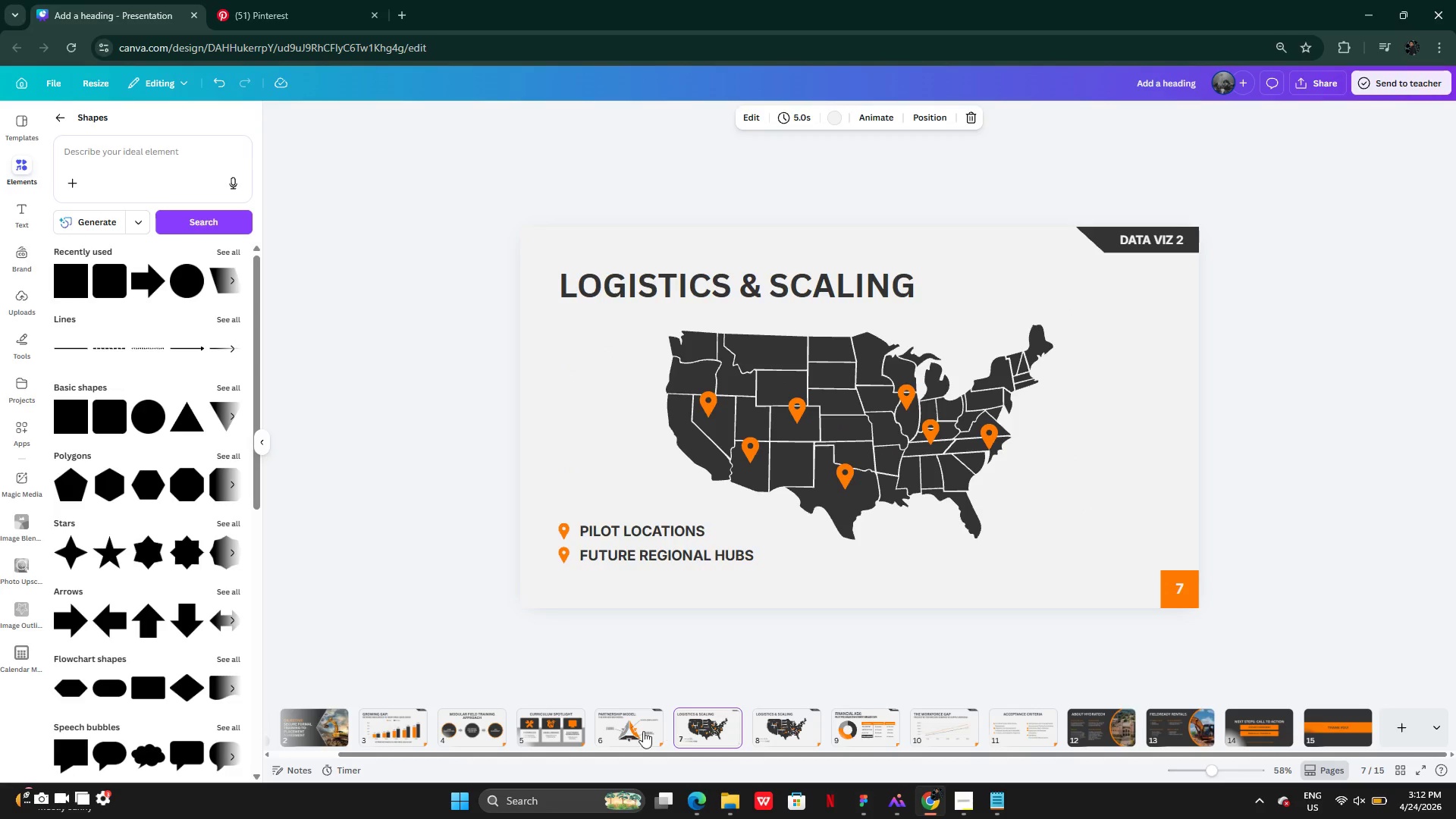 
left_click([631, 731])
 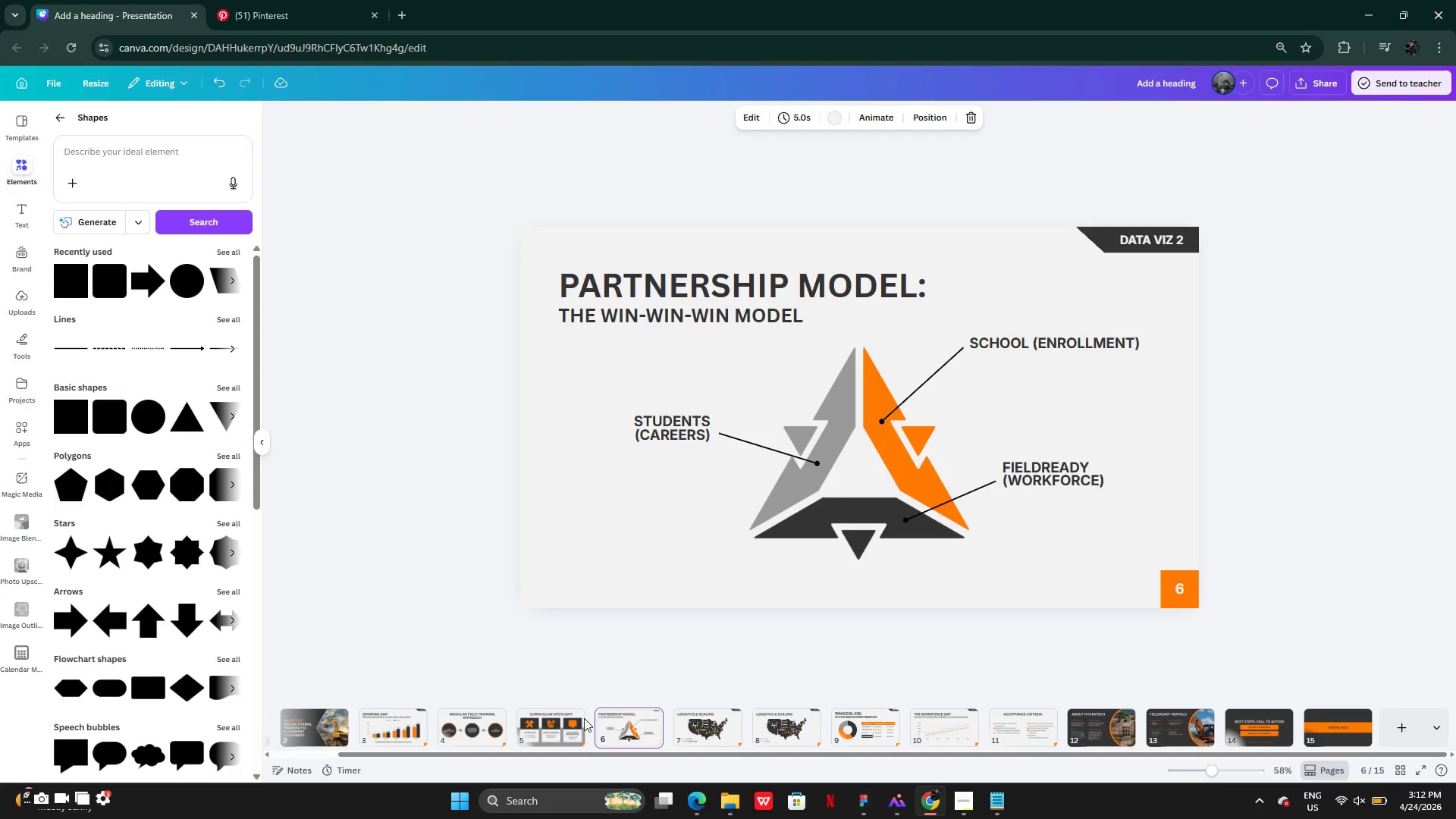 
left_click([554, 725])
 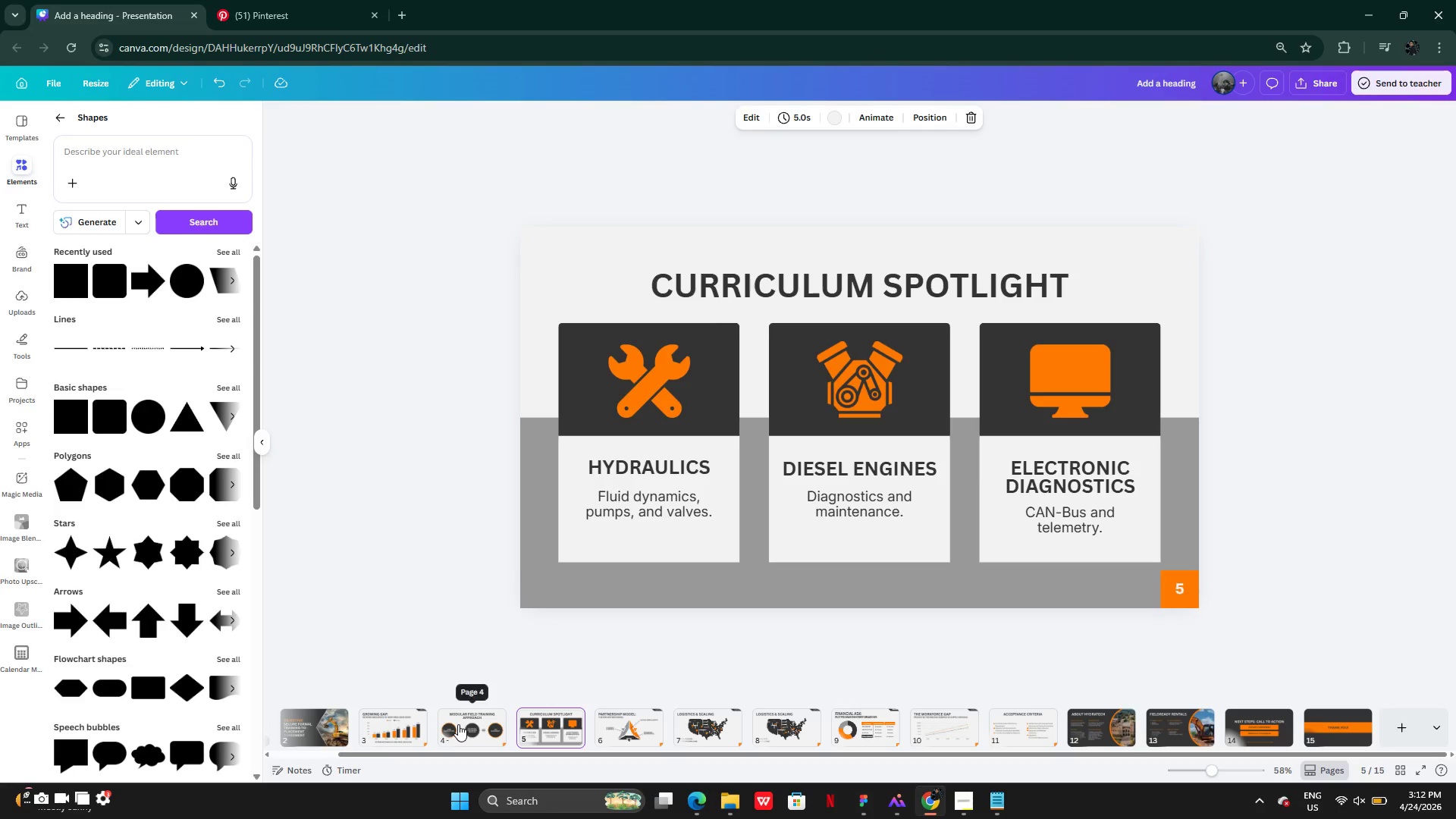 
left_click([458, 724])
 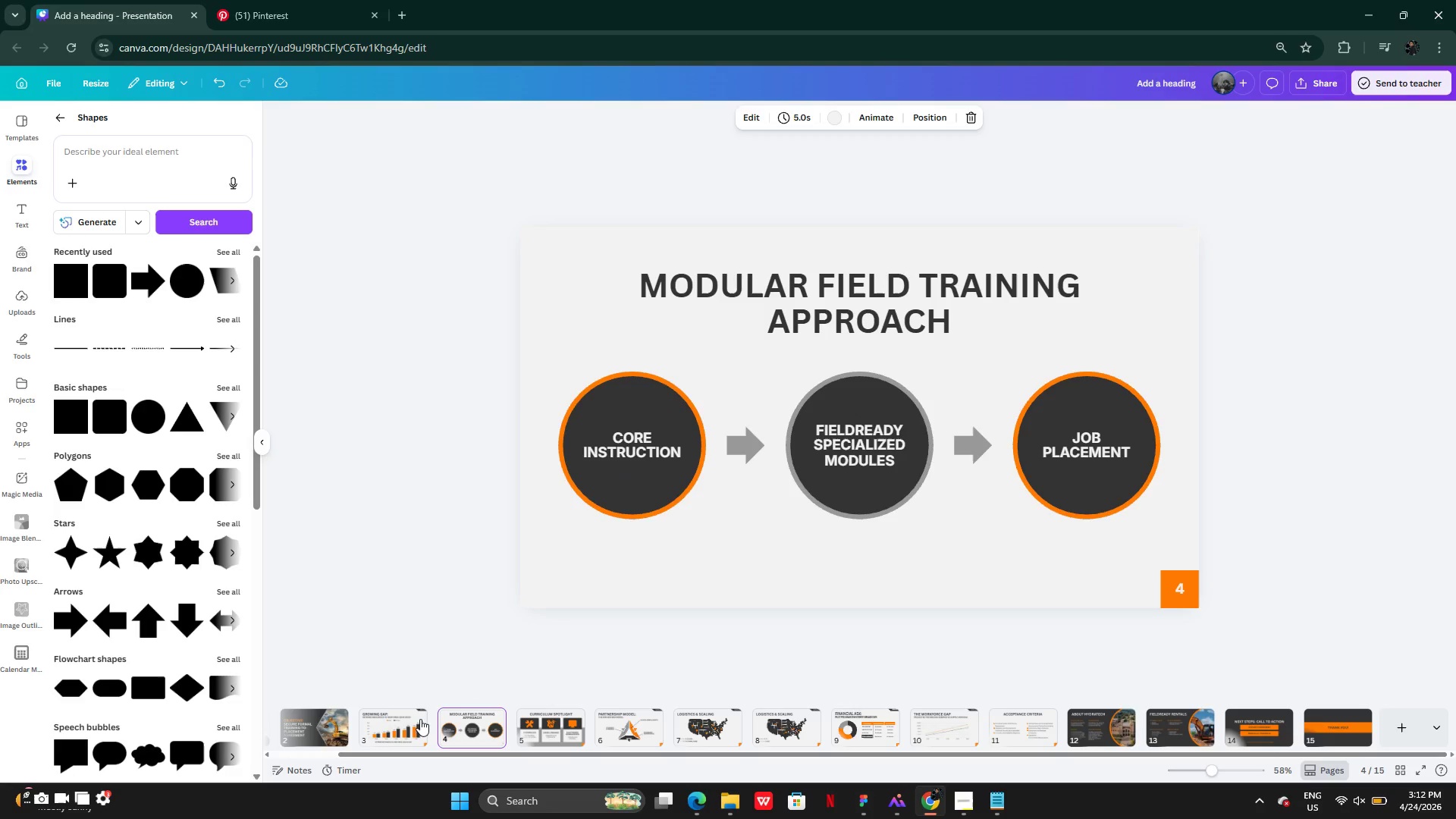 
left_click([404, 720])
 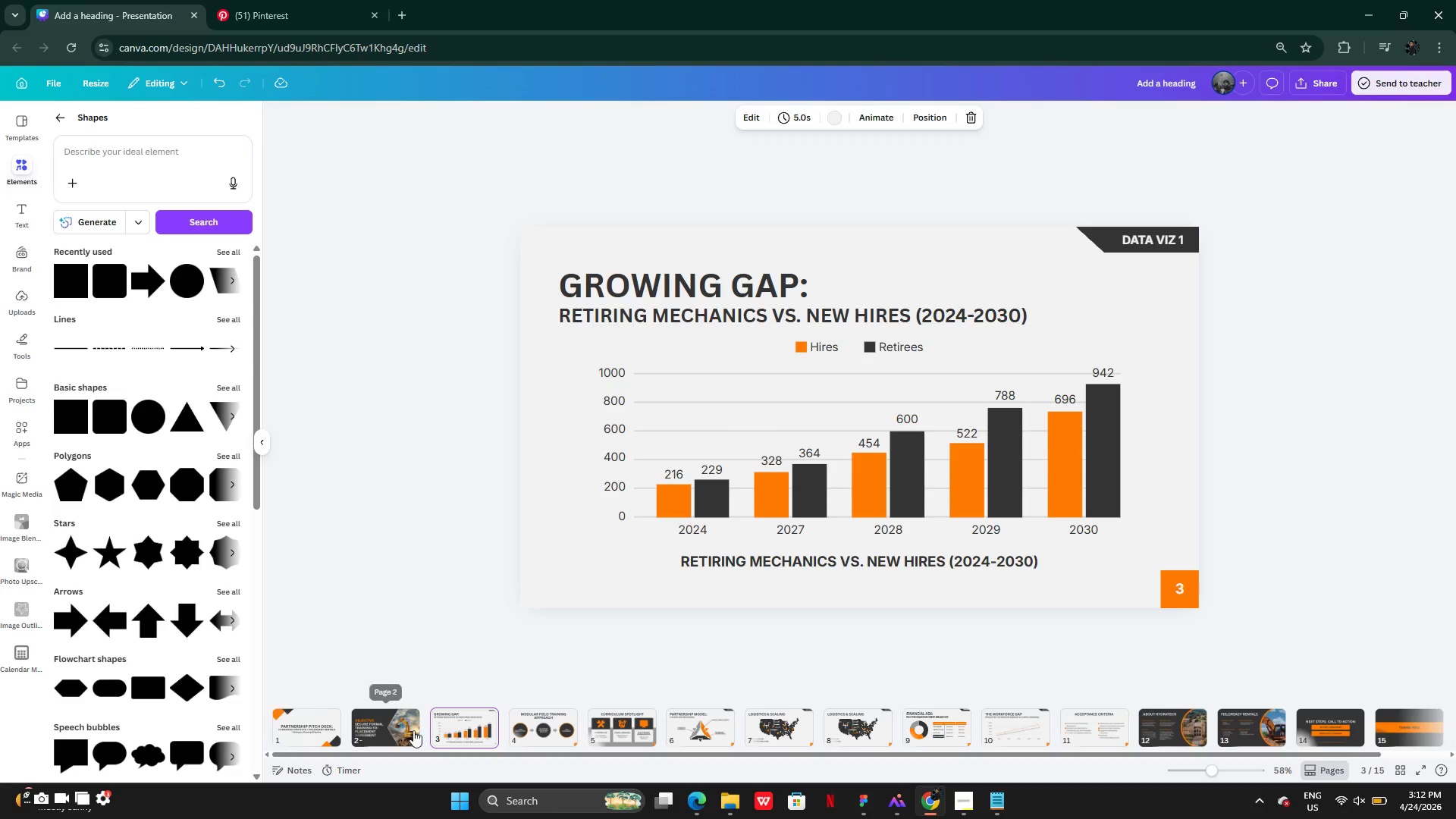 
left_click([399, 726])
 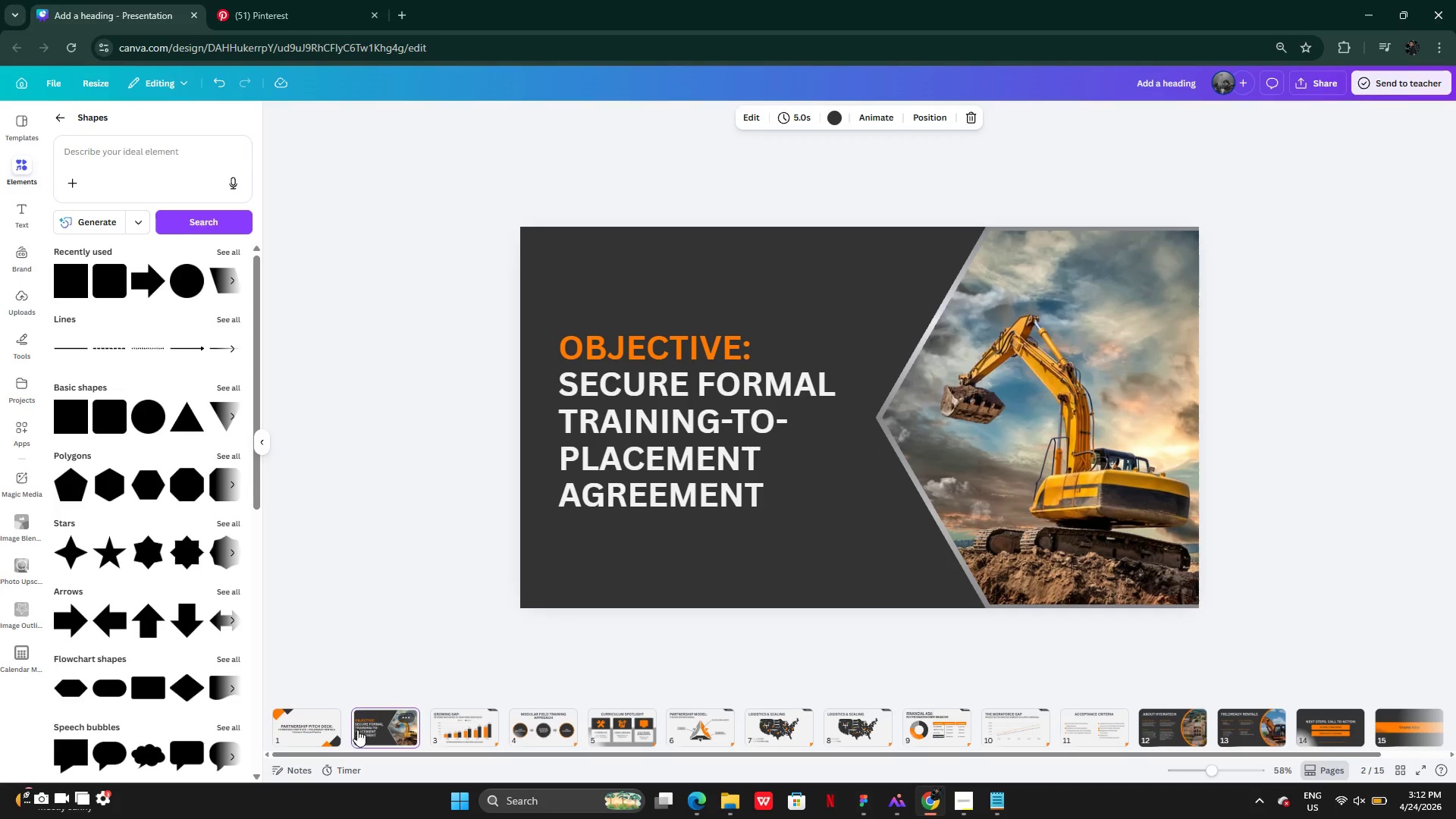 
left_click([315, 730])
 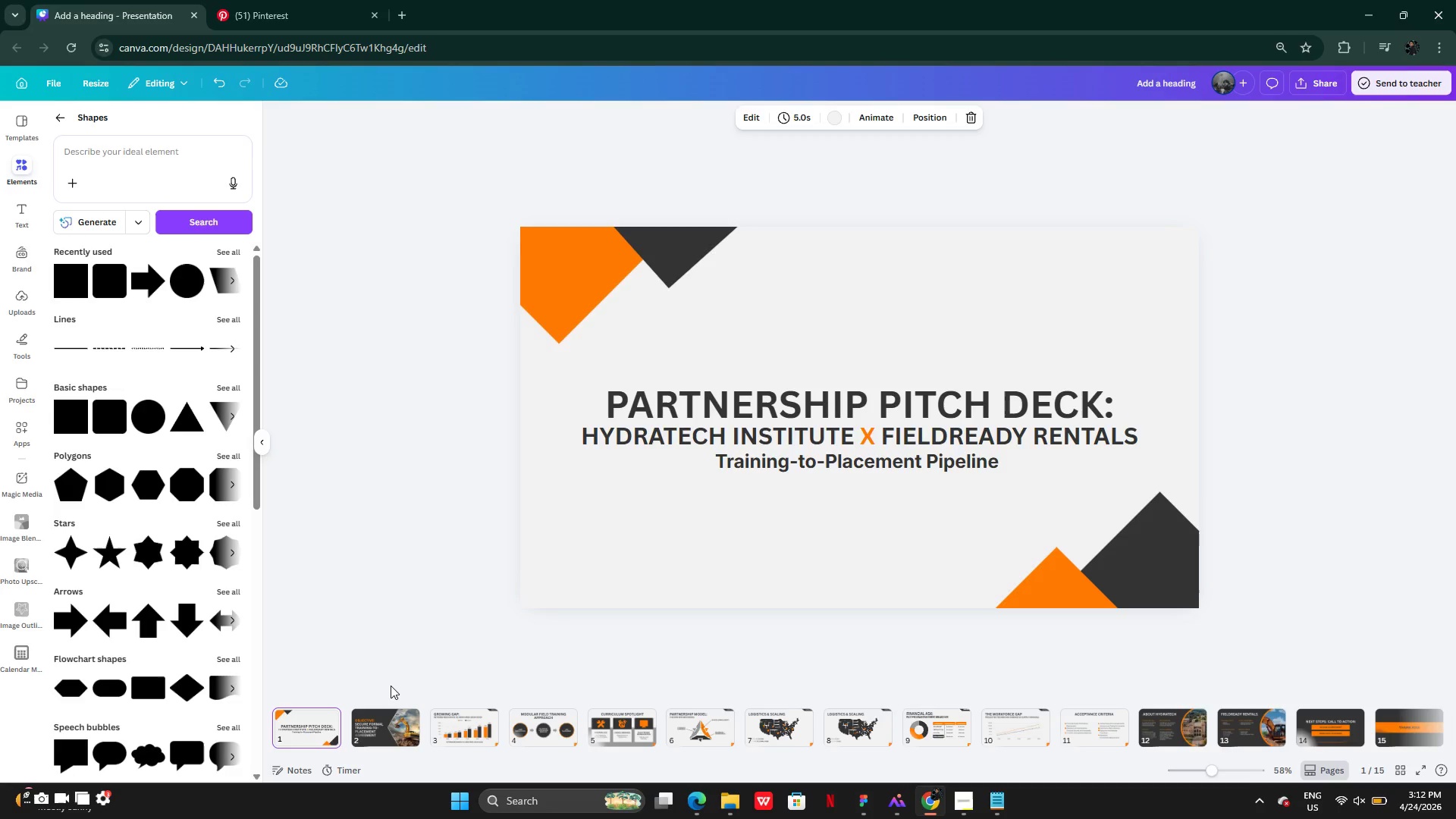 
wait(25.31)
 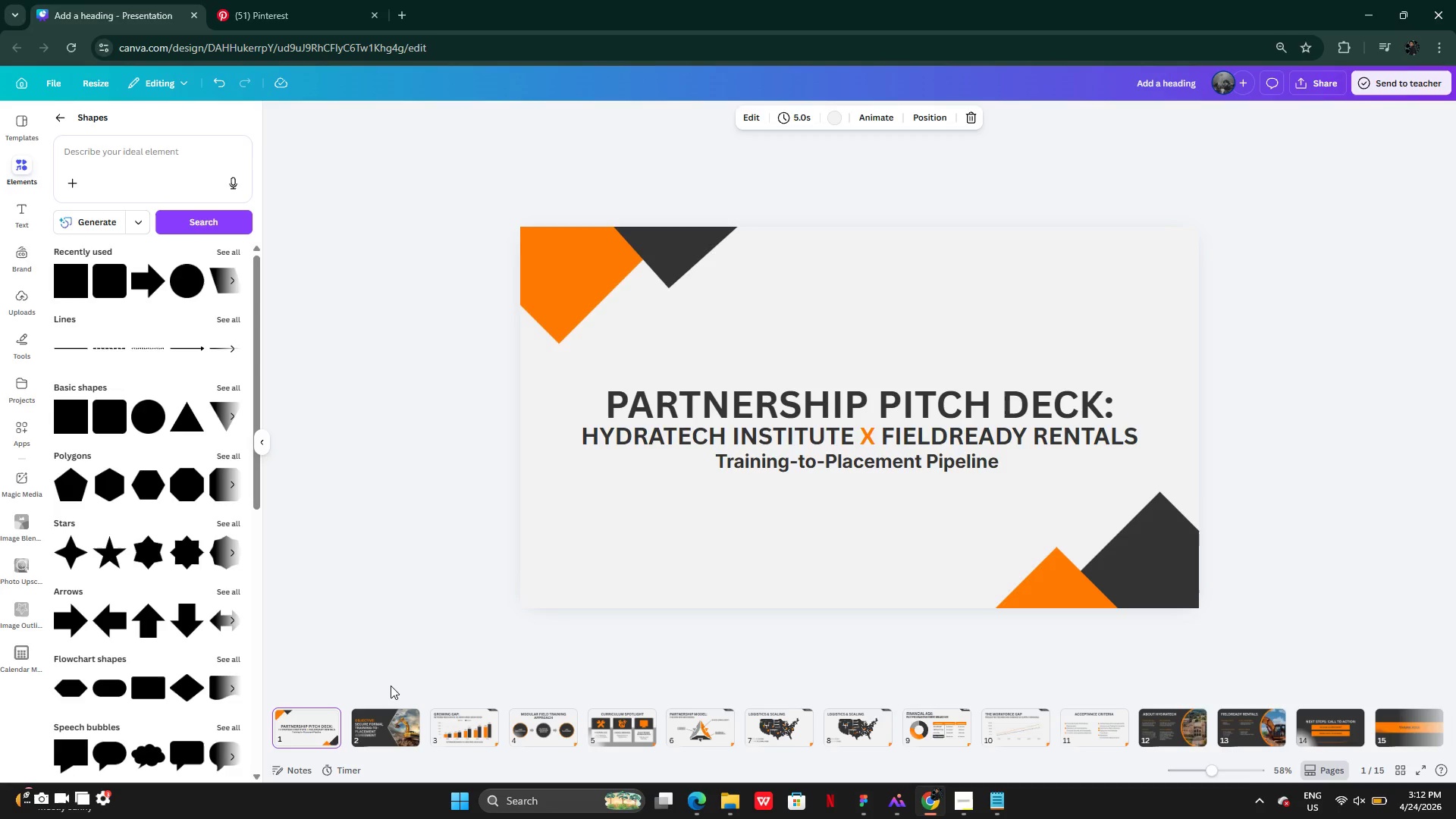 
left_click([971, 813])